 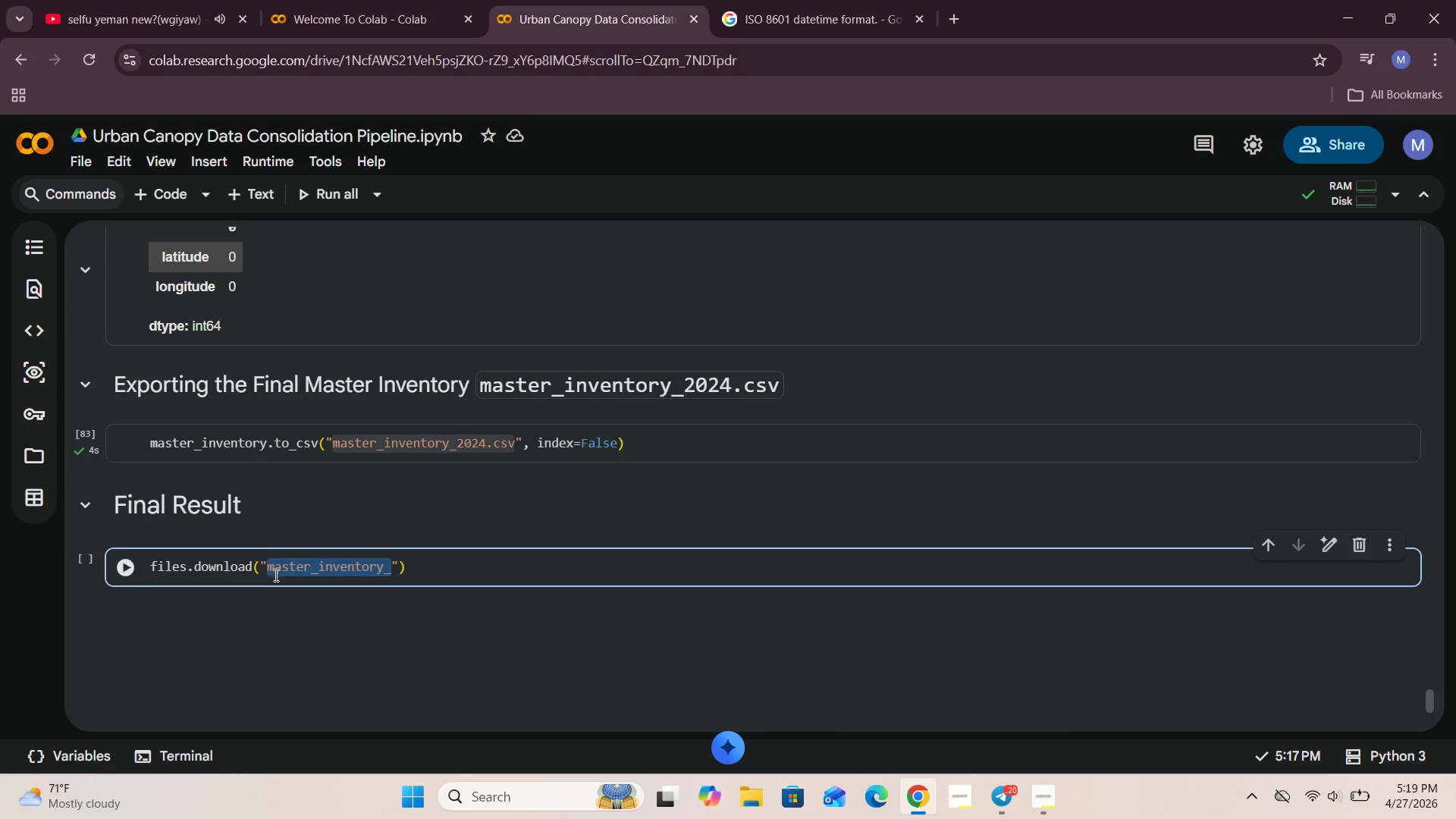 
key(Control+V)
 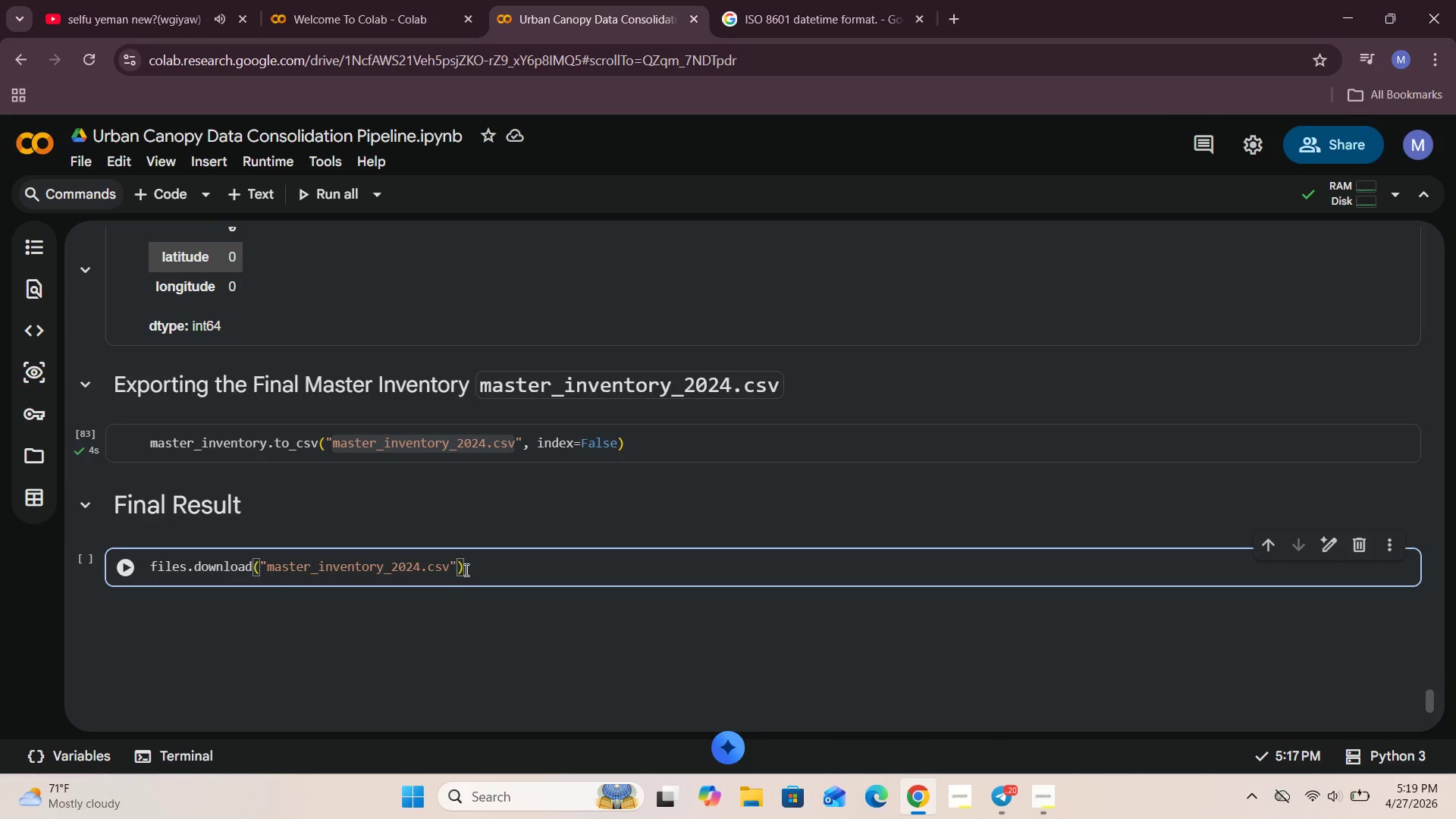 
left_click([497, 569])
 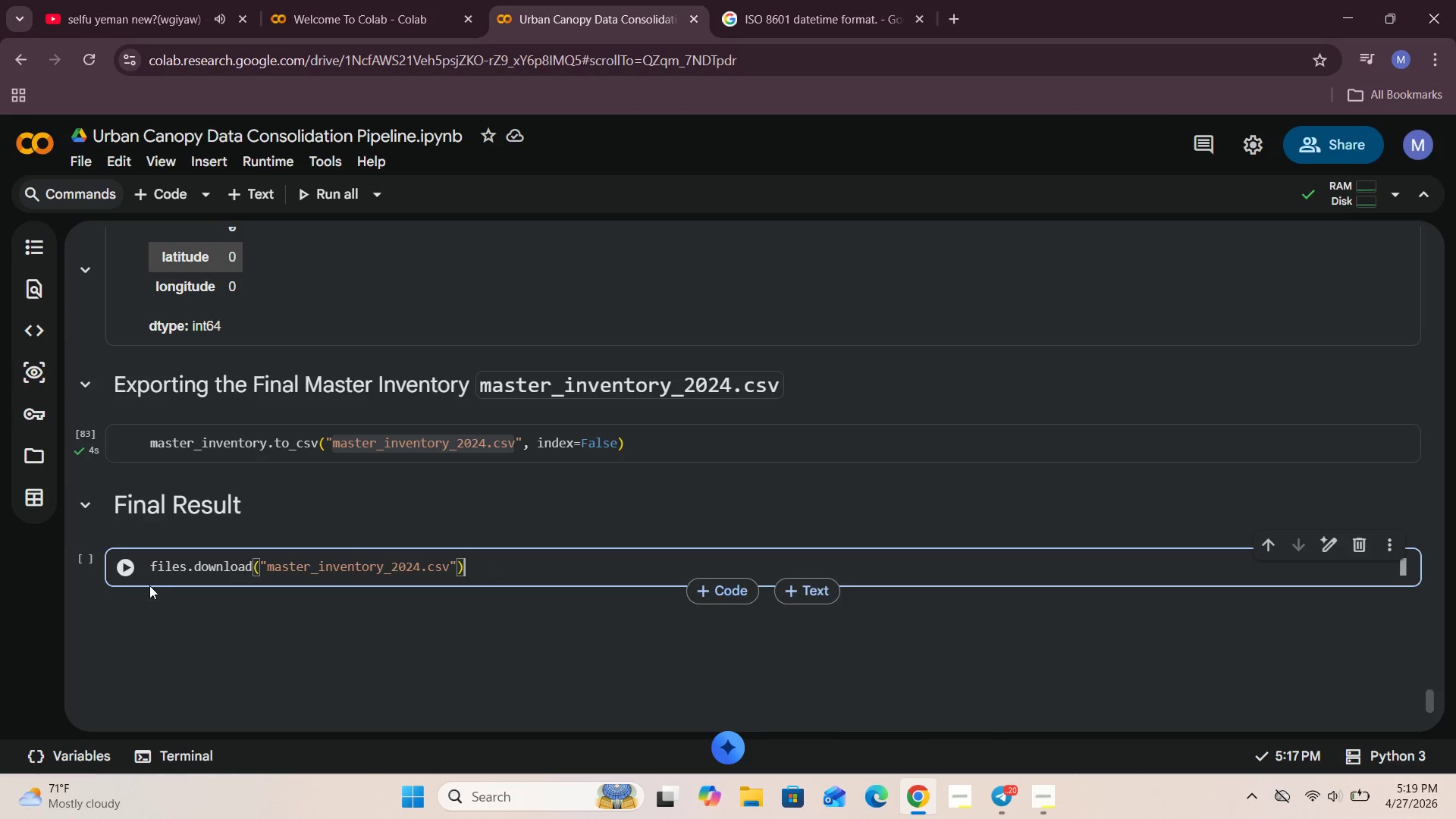 
left_click([133, 571])
 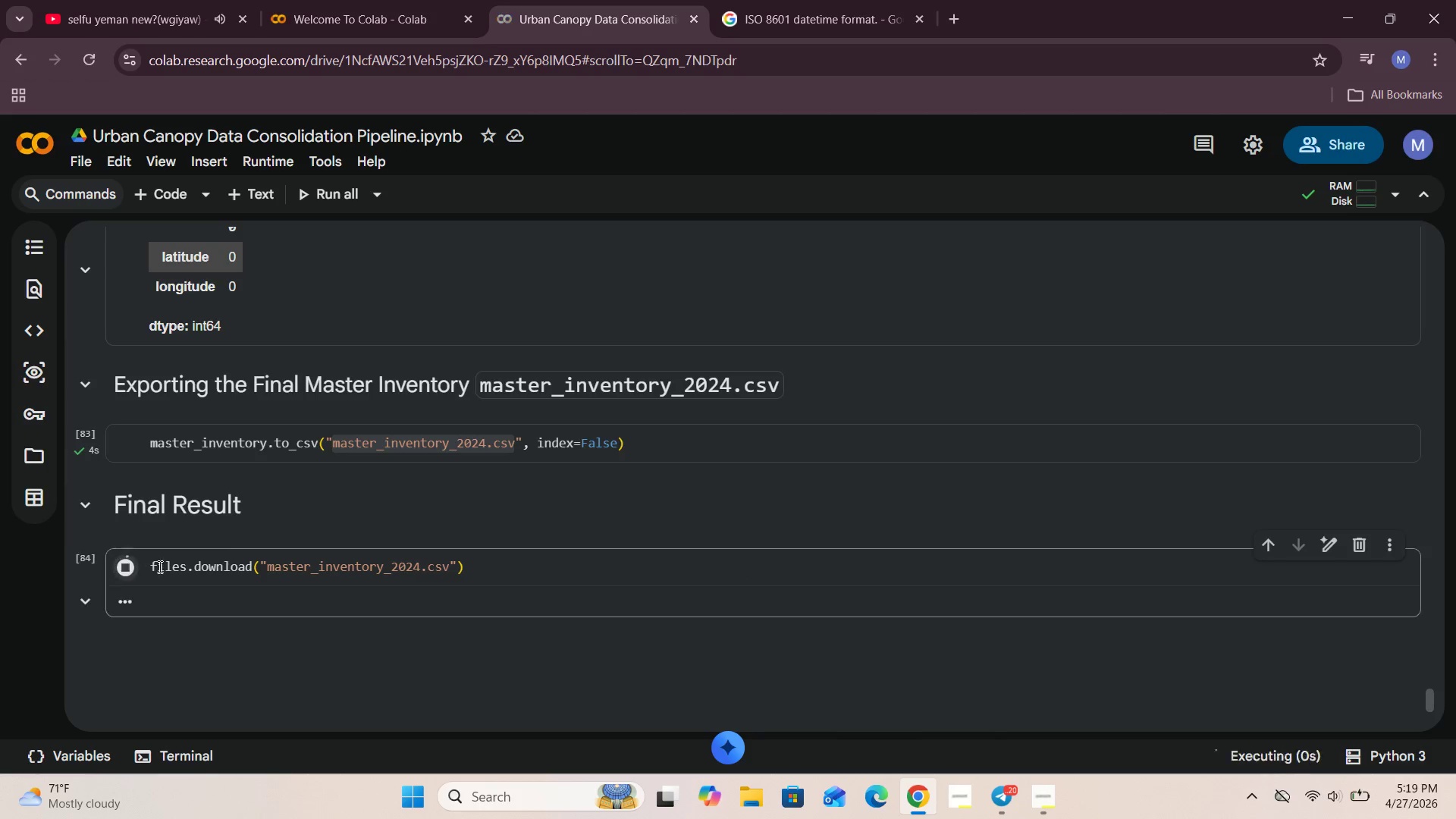 
mouse_move([290, 546])
 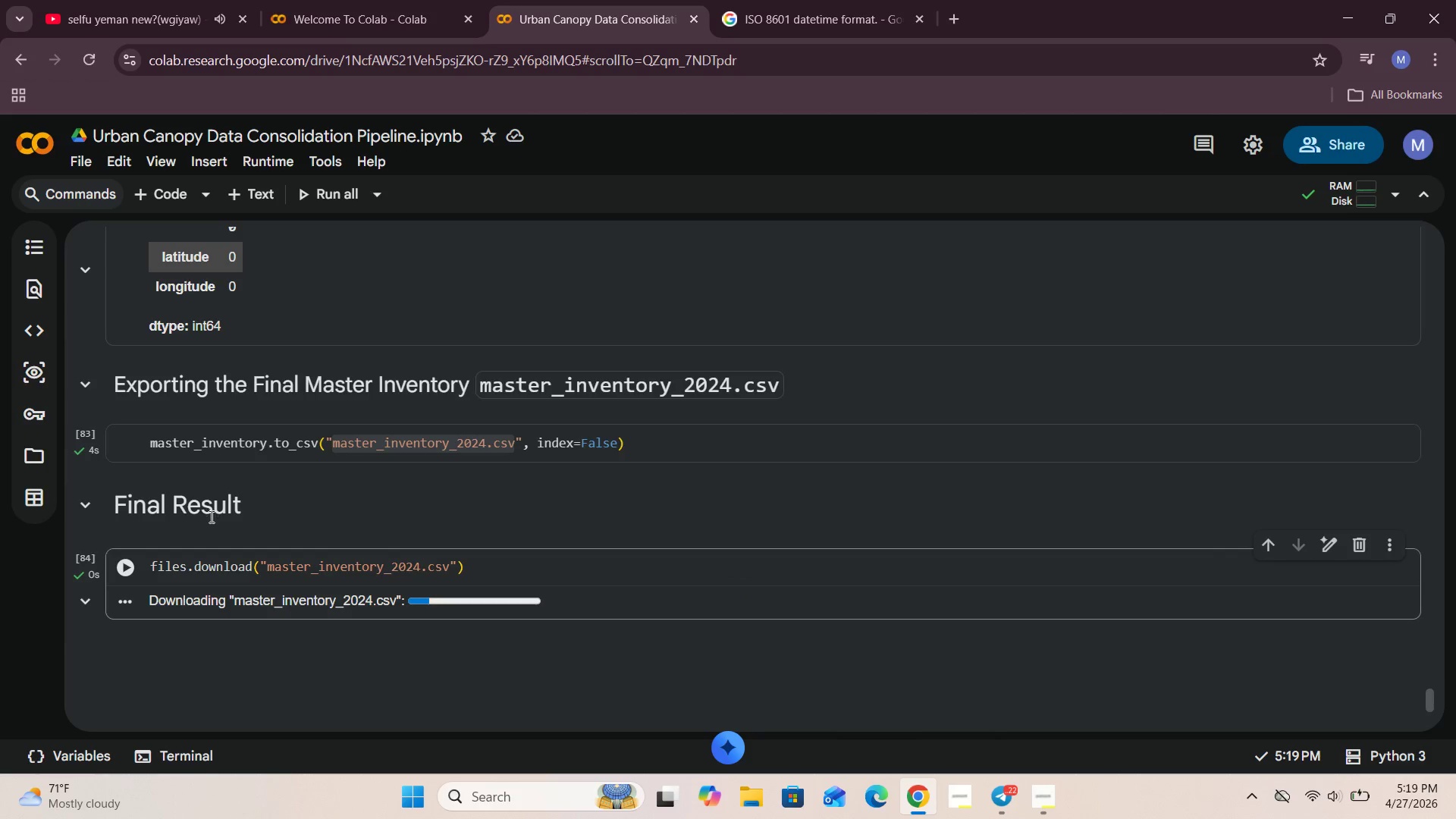 
left_click([263, 507])
 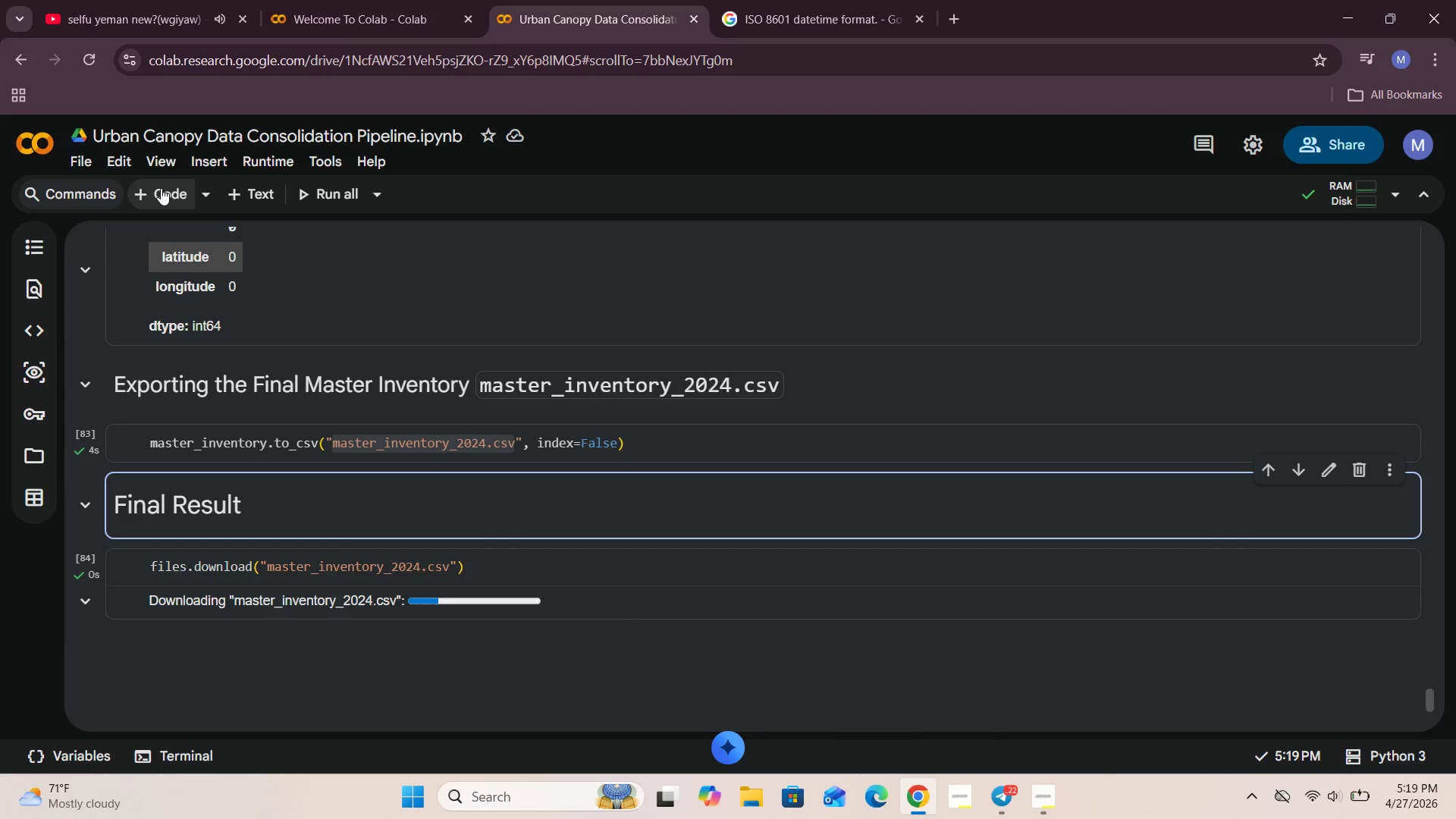 
left_click([243, 190])
 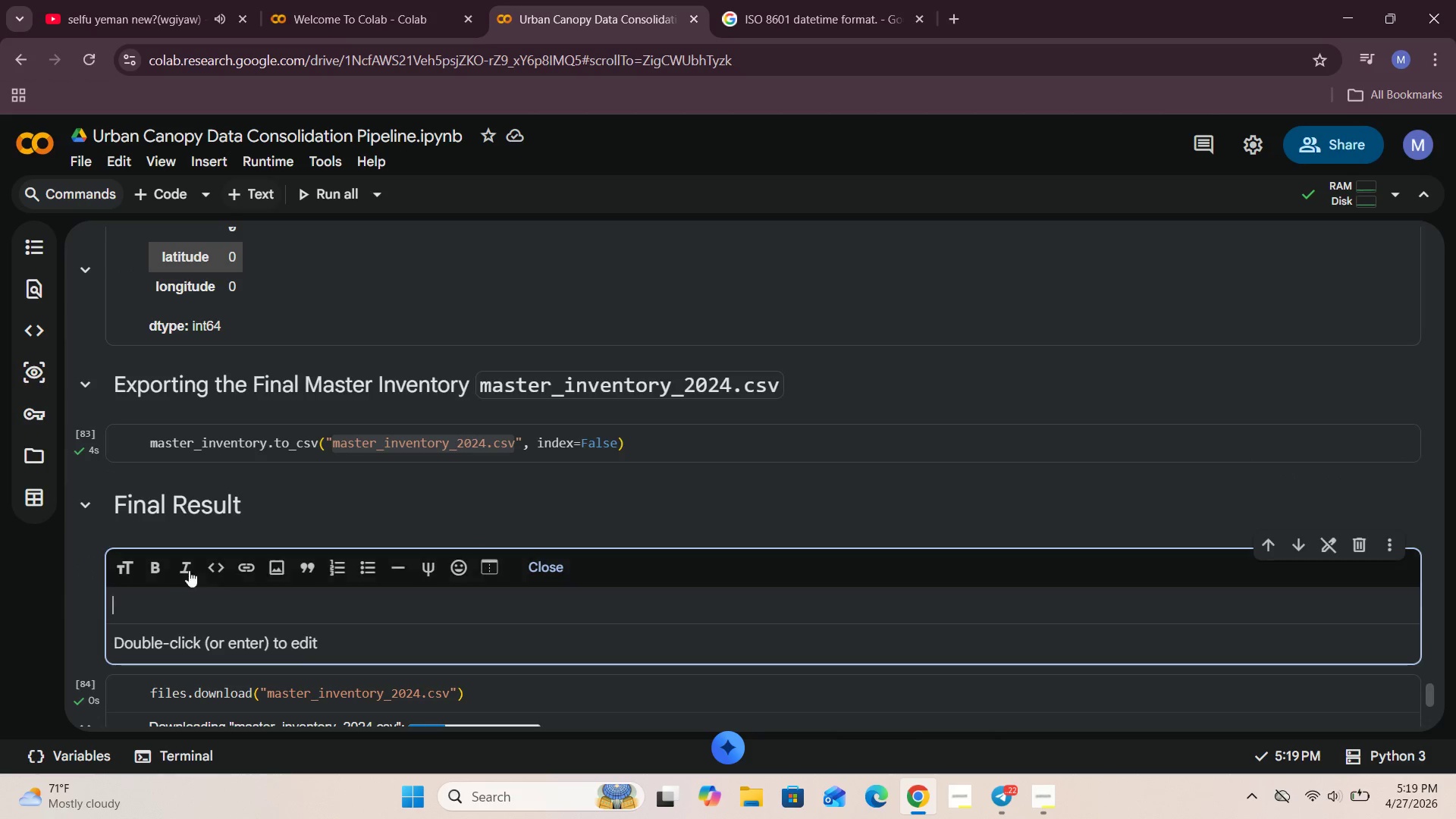 
left_click([174, 612])
 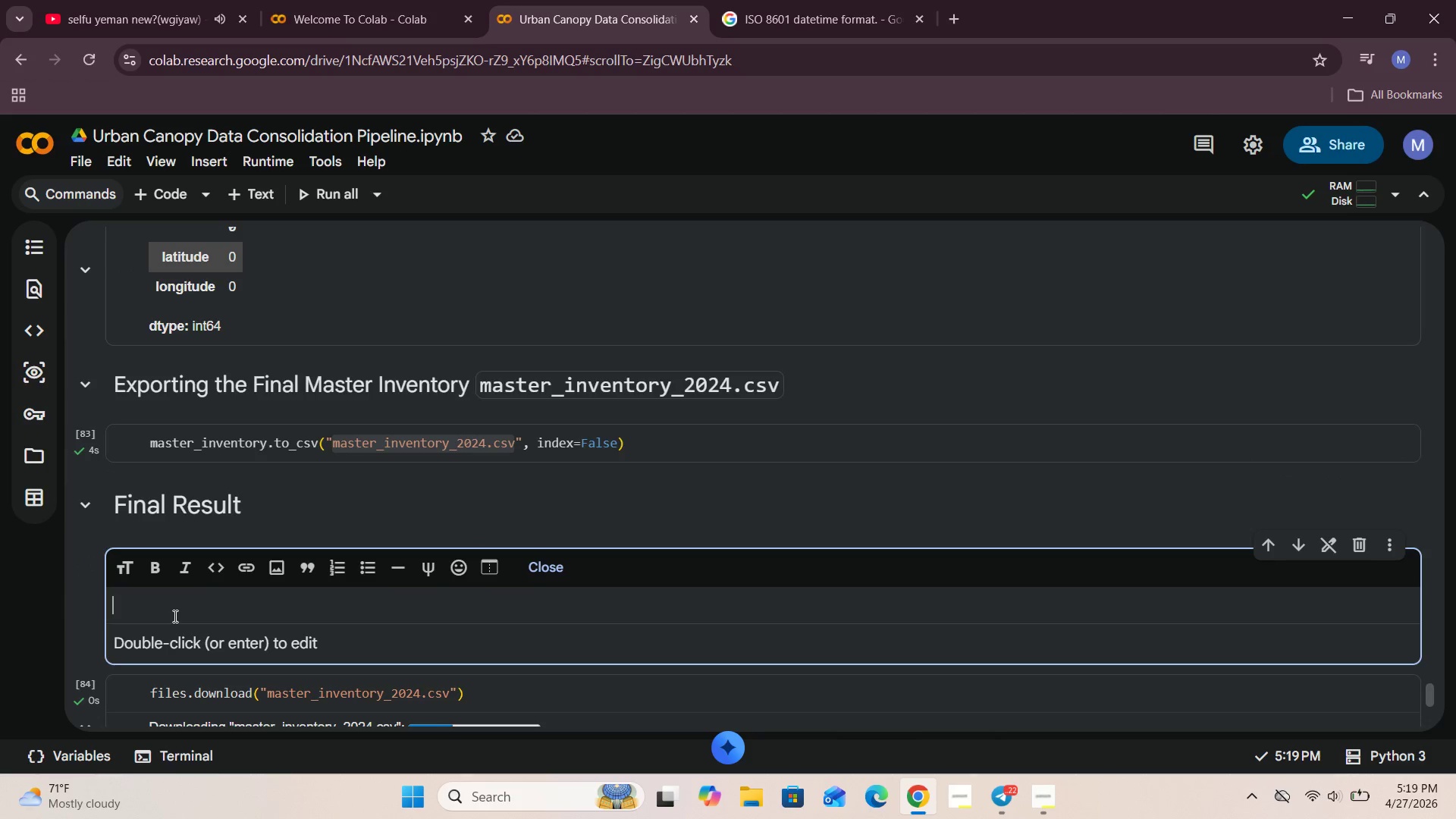 
type(This pipeline successfully loaded the public tree dats)
key(Backspace)
type(aset, created mock volunteer log, standardize the schemas, cleaned the planting dates, removed rows with missing coordinares)
key(Backspace)
key(Backspace)
key(Backspace)
type(tes, normaliza)
key(Backspace)
type(ed, species name , amd )
key(Backspace)
key(Backspace)
key(Backspace)
type(nd merged both the datasets into e final master inventory,)
key(Backspace)
type(.)
 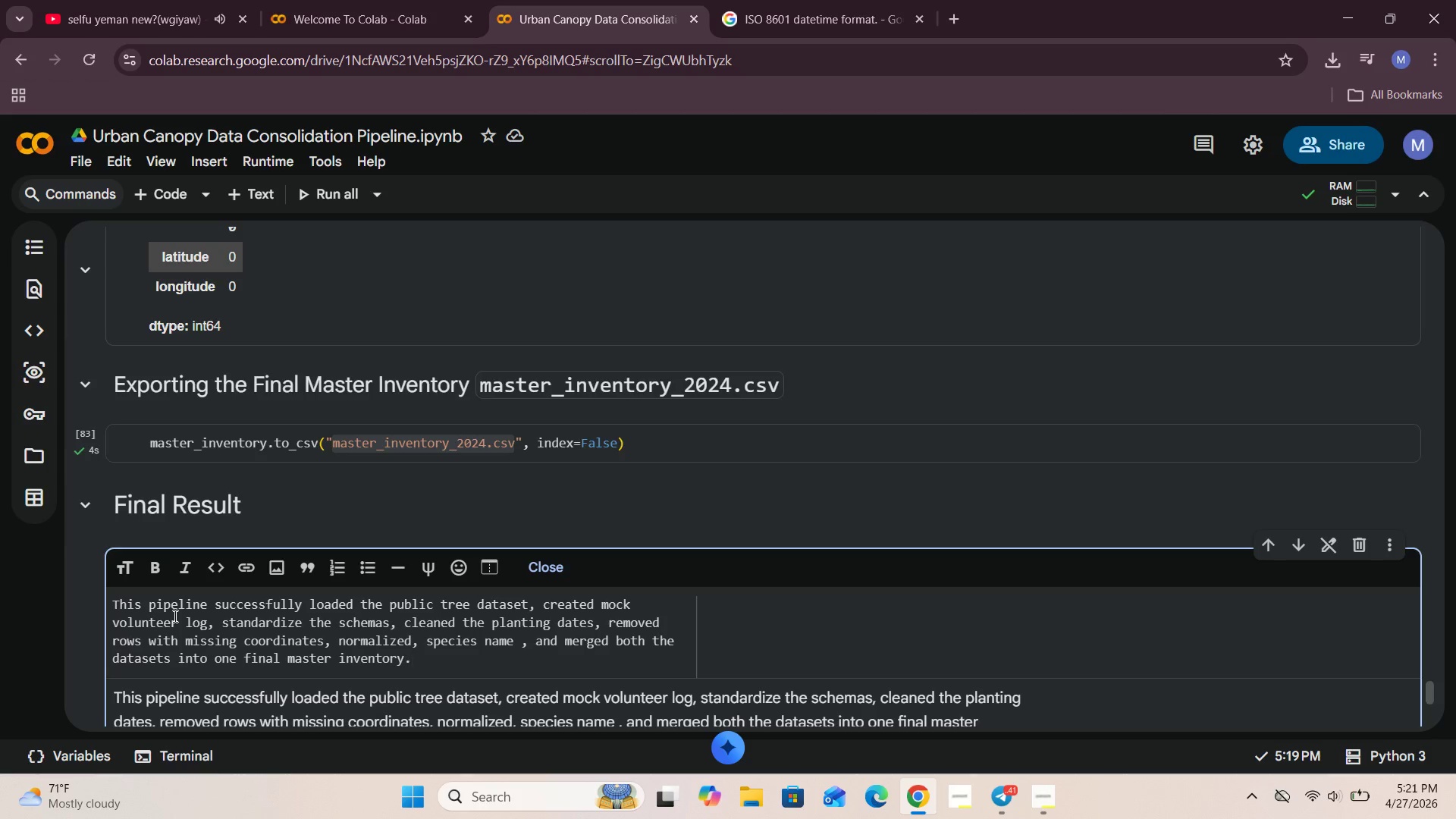 
double_click([557, 563])
 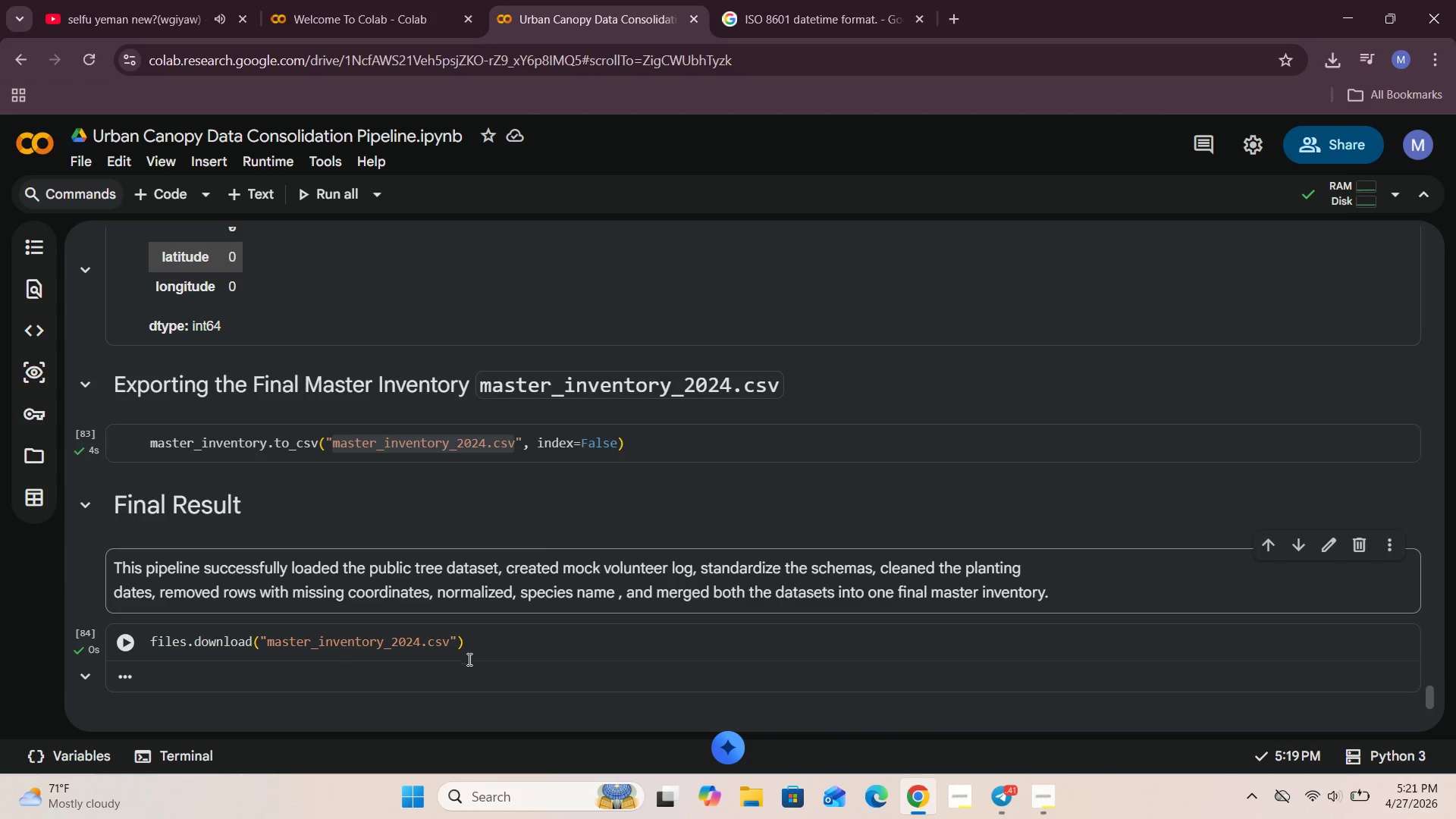 
left_click([470, 595])
 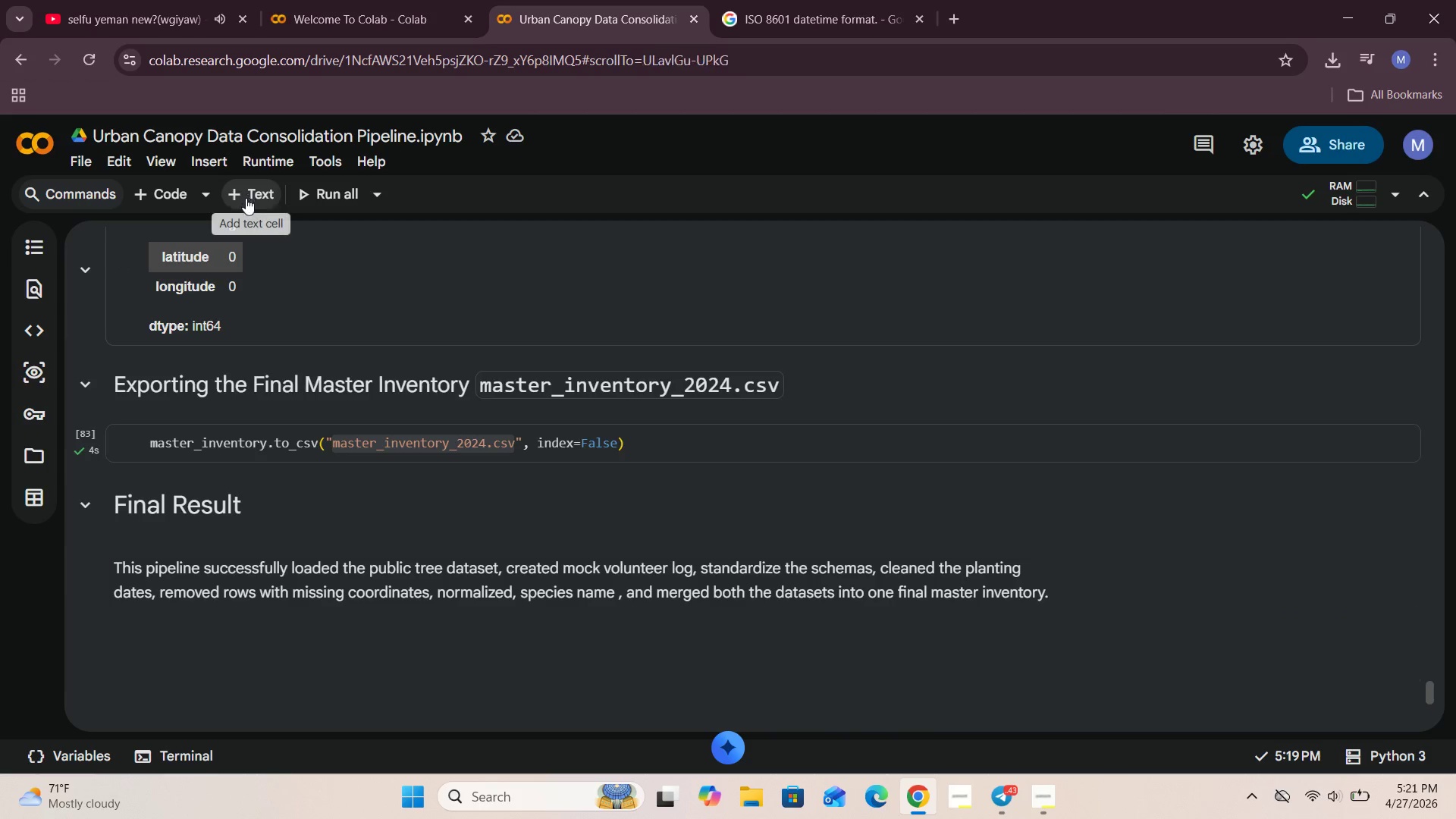 
left_click([217, 678])
 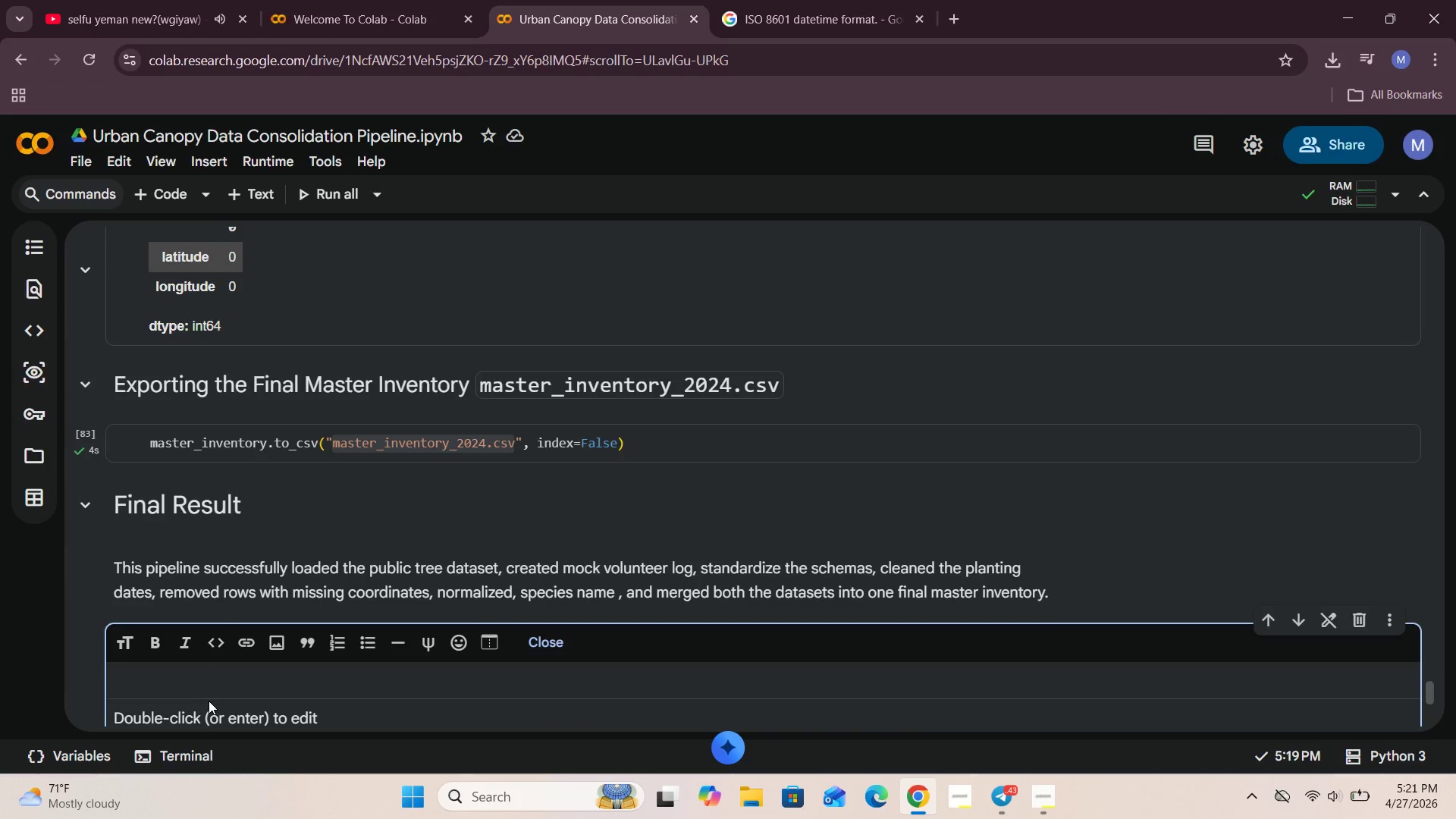 
type(Run this to download the final )
 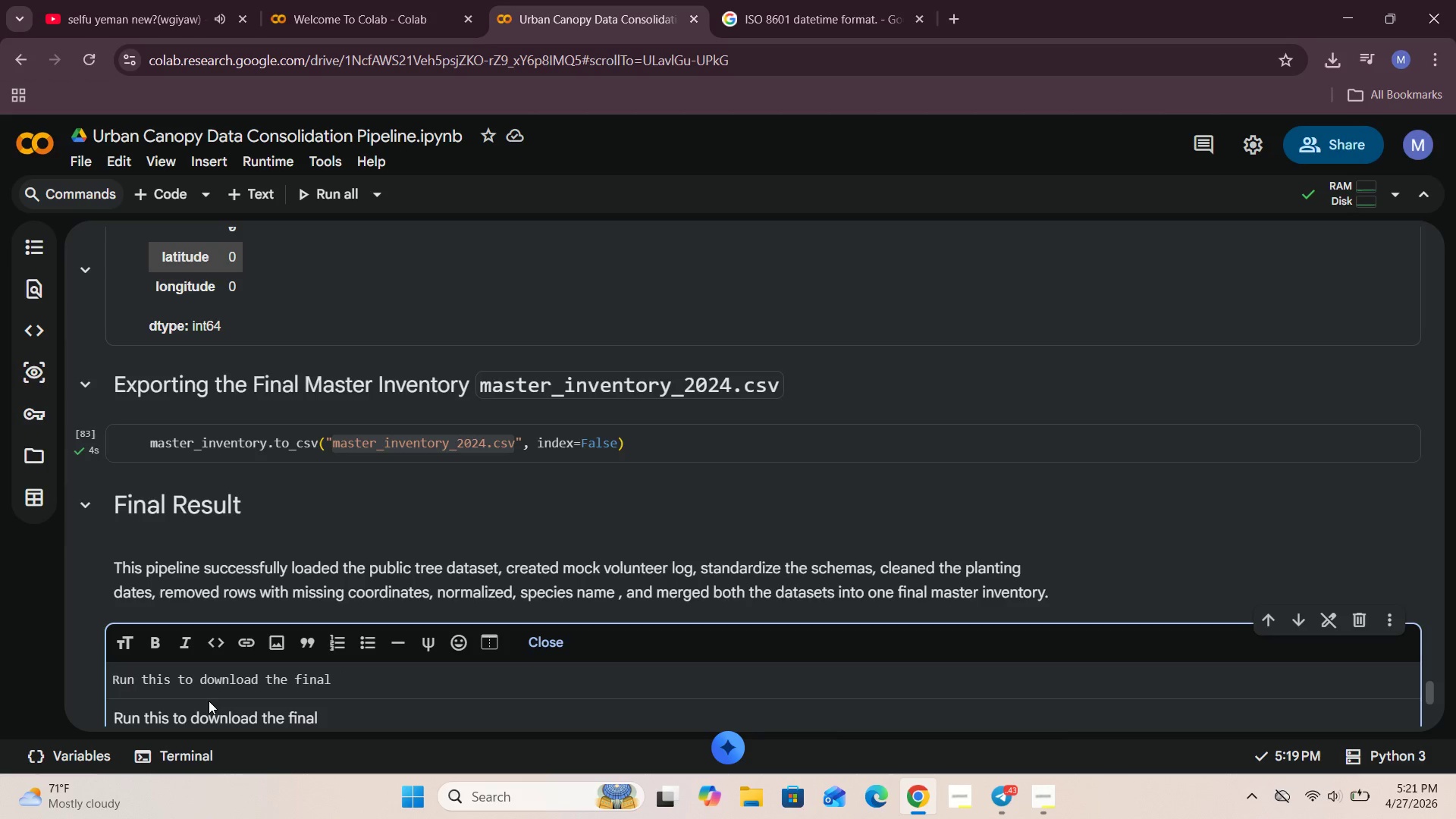 
key(Control+V)
 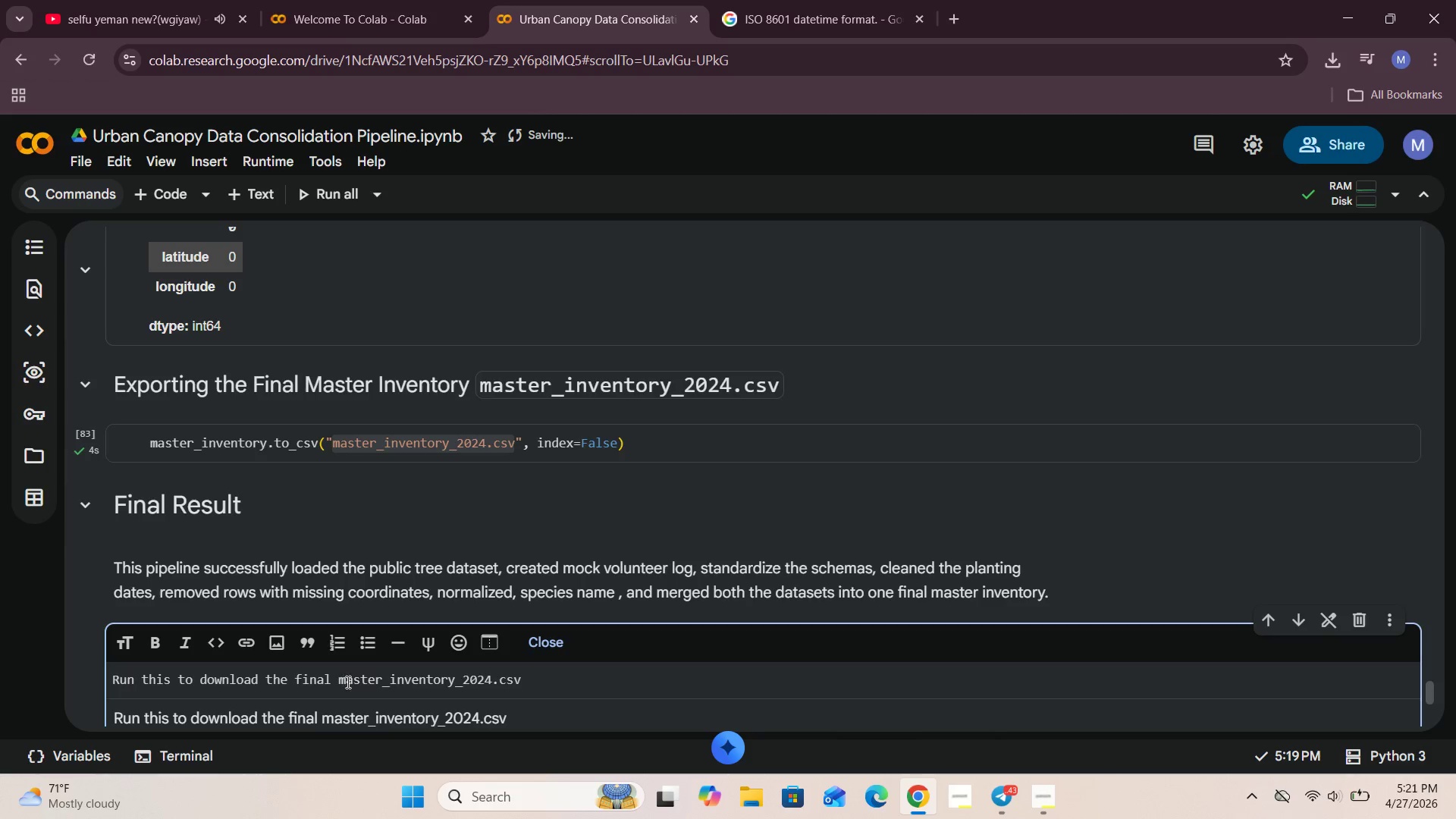 
left_click([337, 678])
 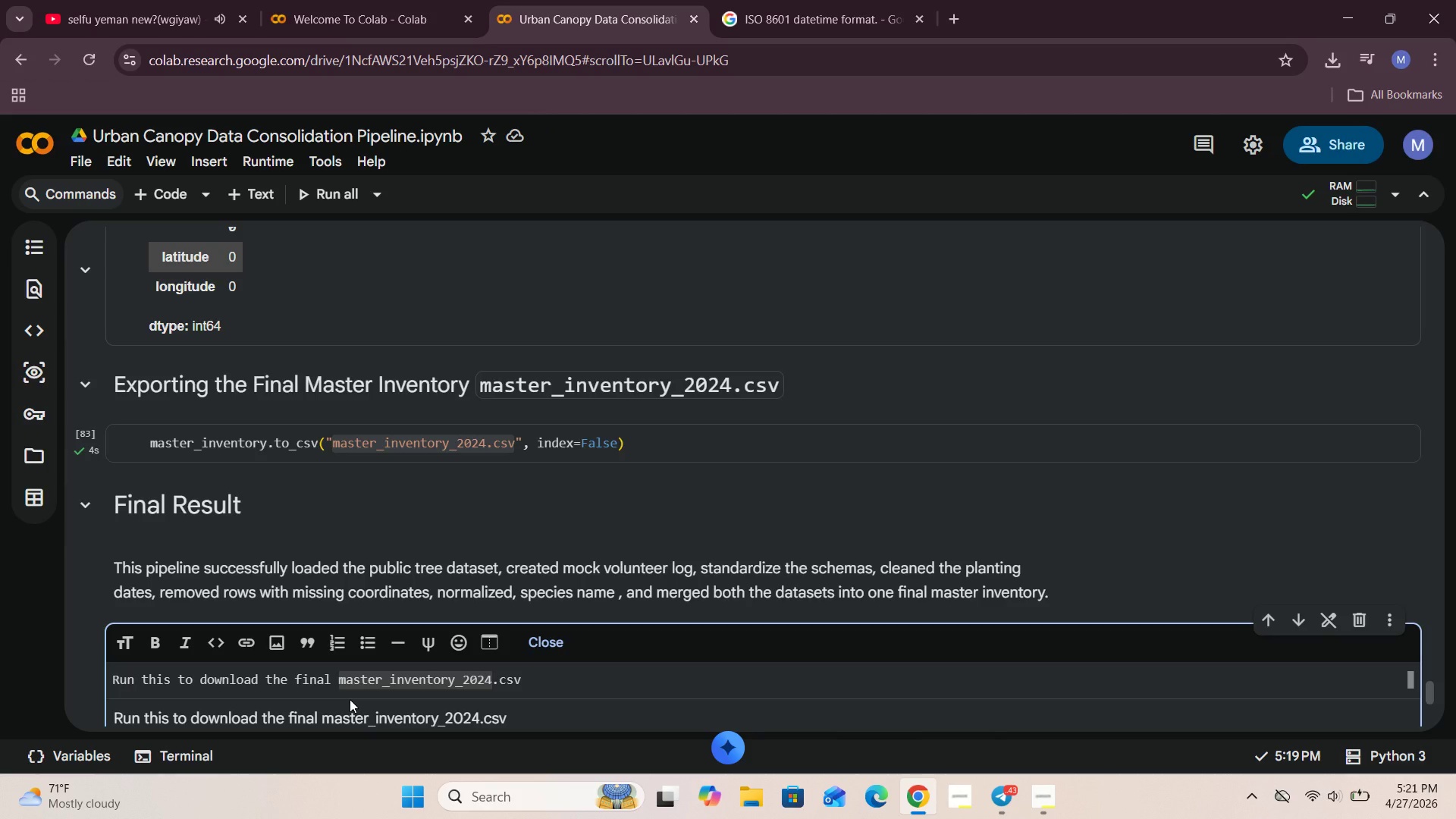 
key(Shift+Backquote)
 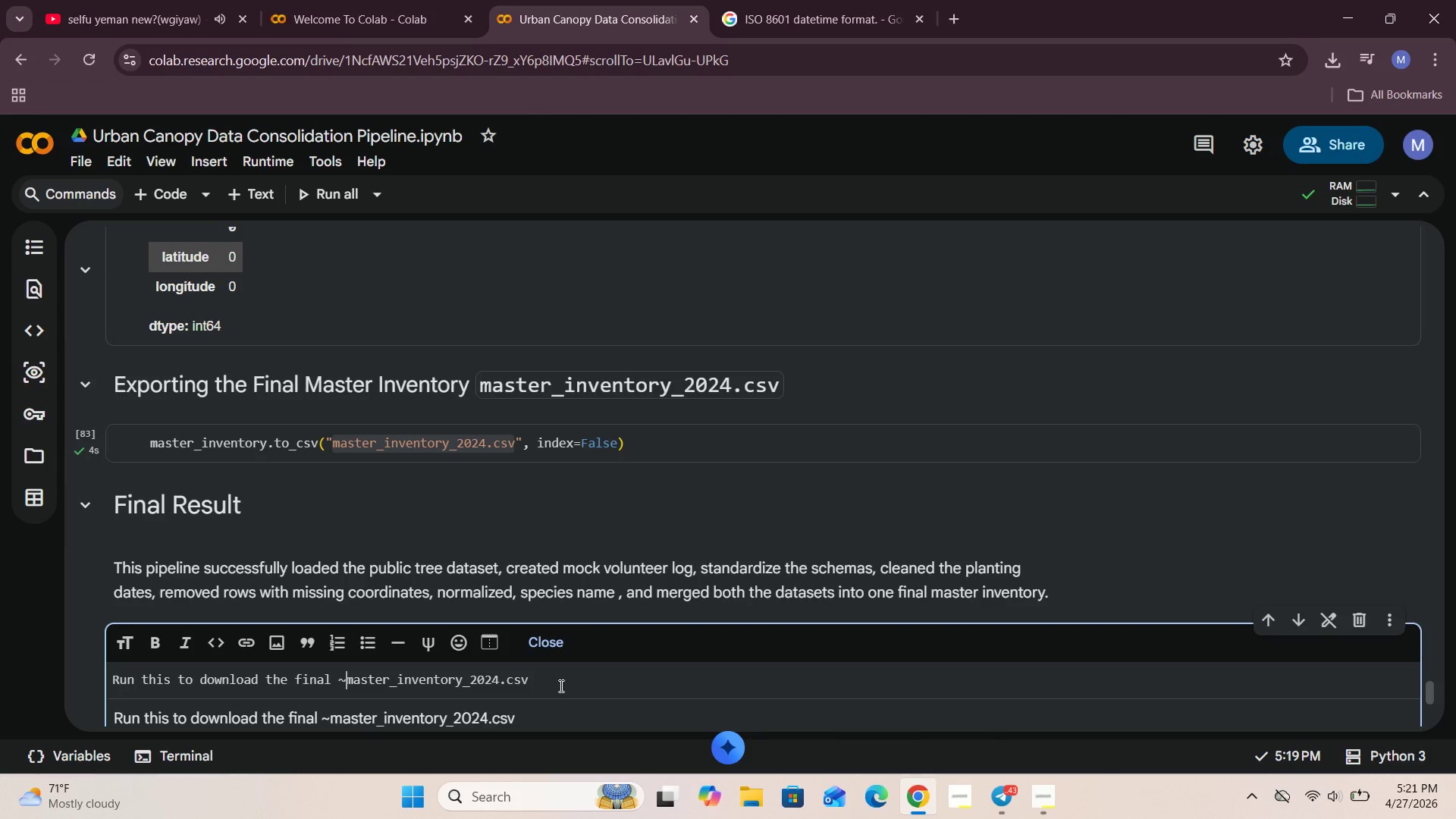 
key(Backspace)
 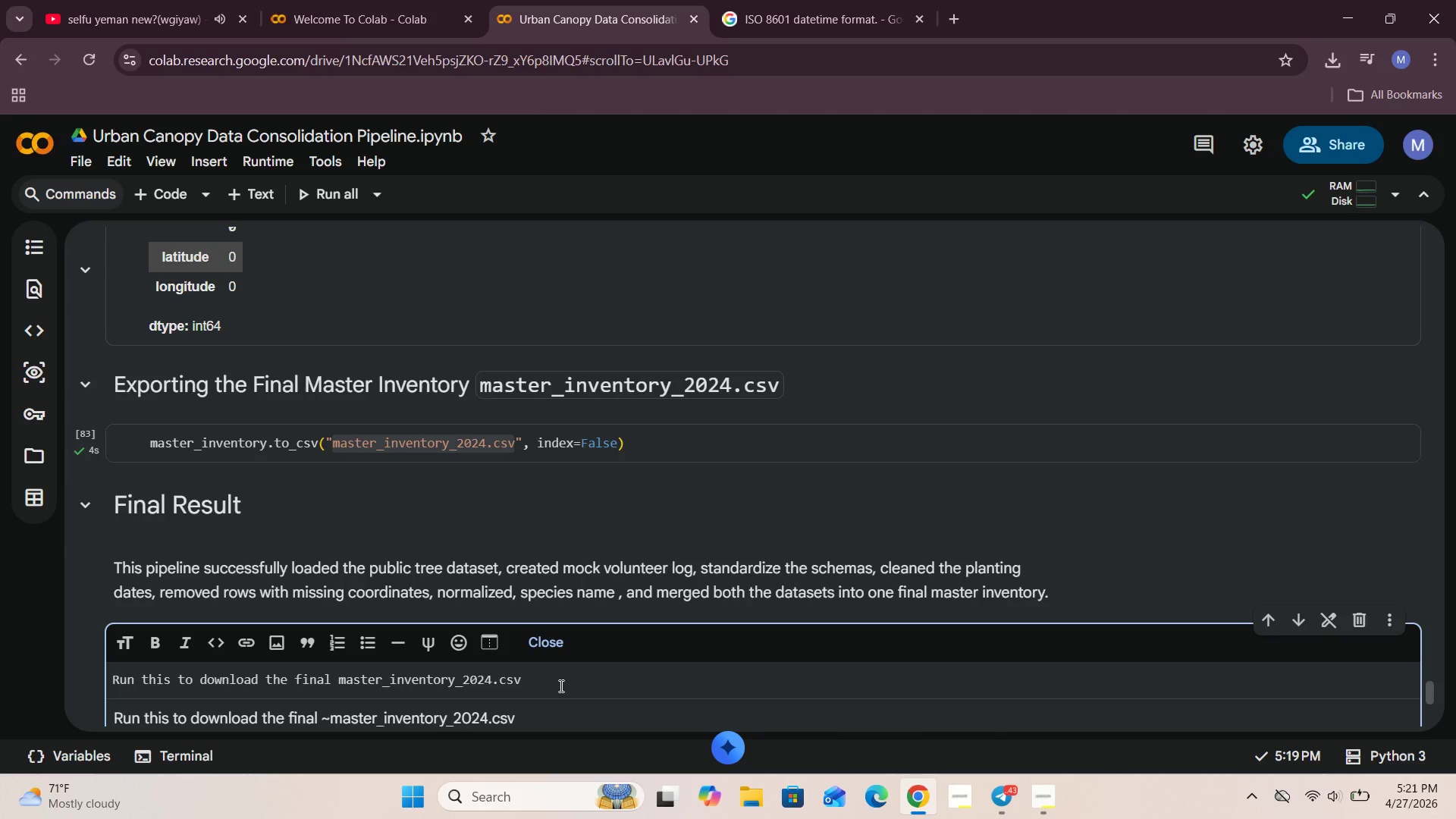 
key(Backquote)
 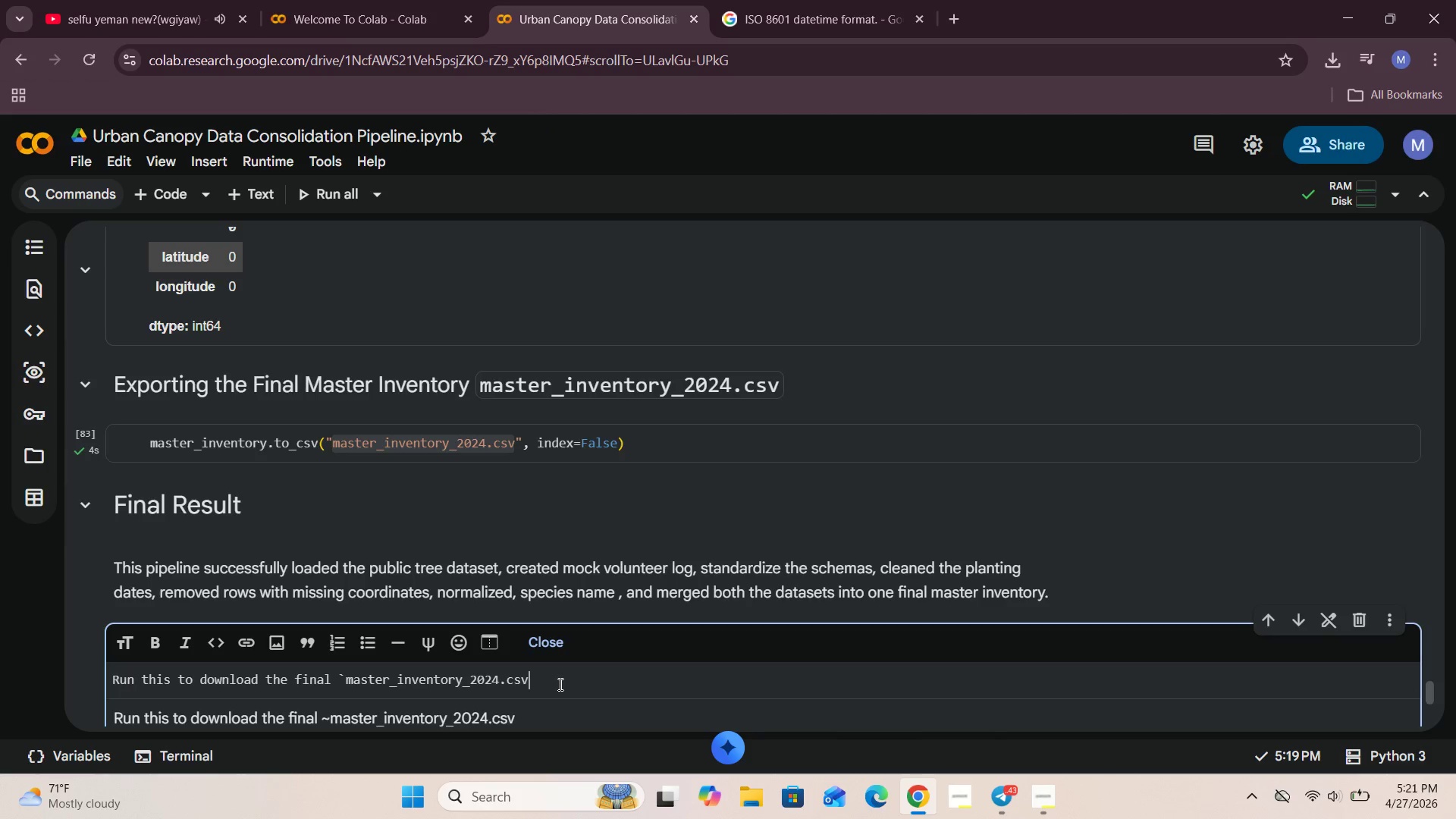 
key(Backquote)
 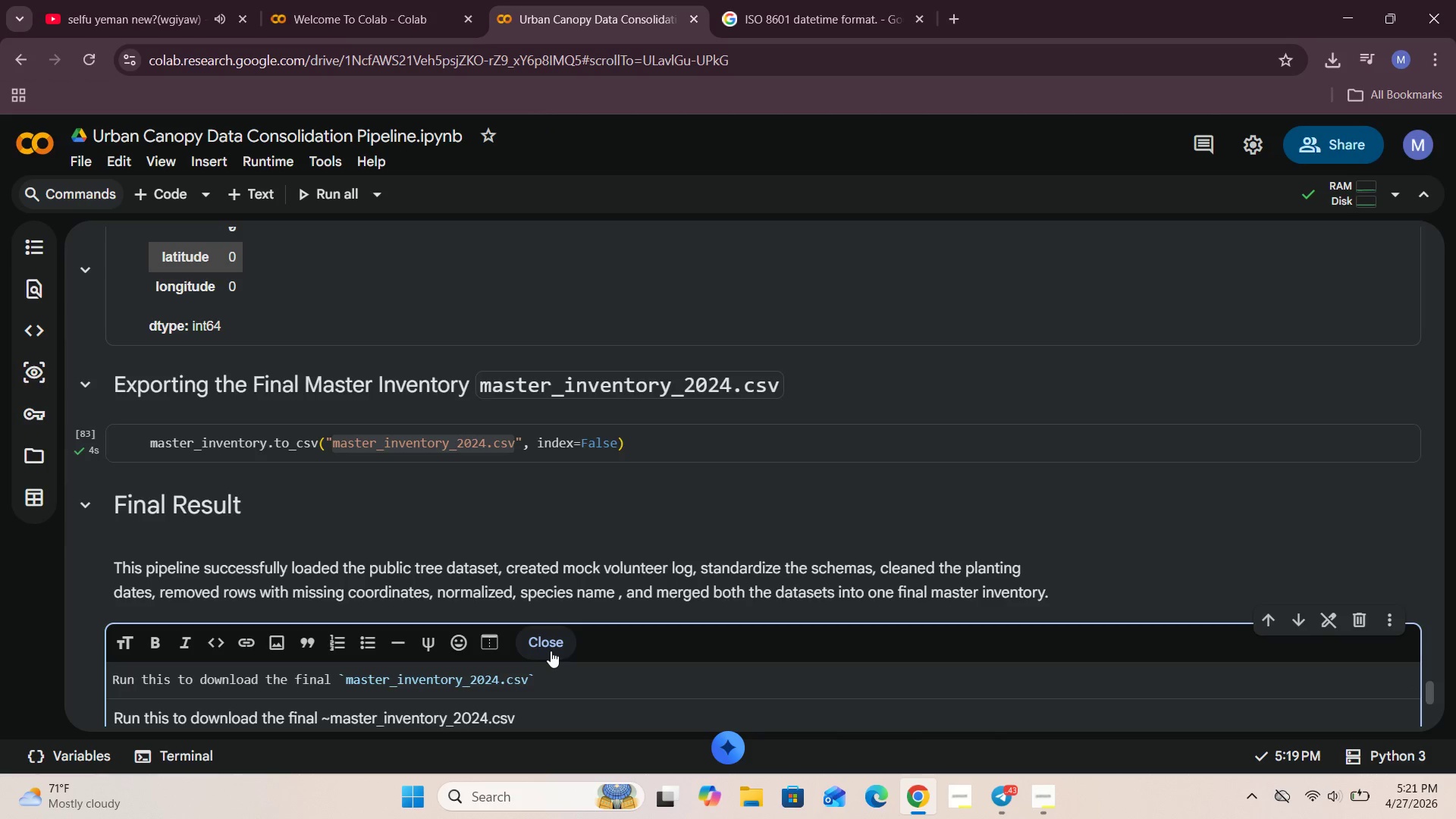 
left_click([553, 644])
 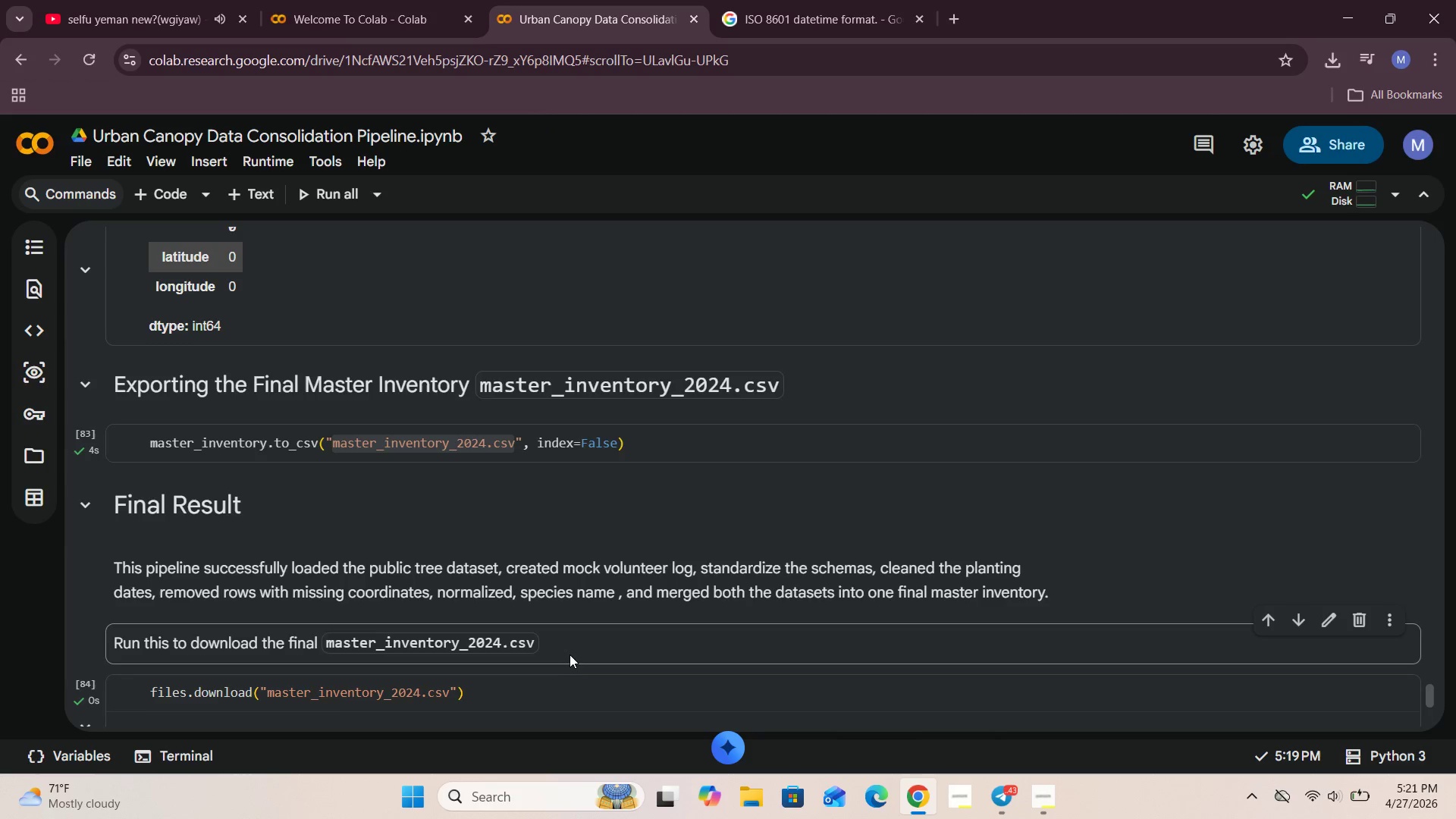 
scroll: coordinate [577, 659], scroll_direction: down, amount: 2.0
 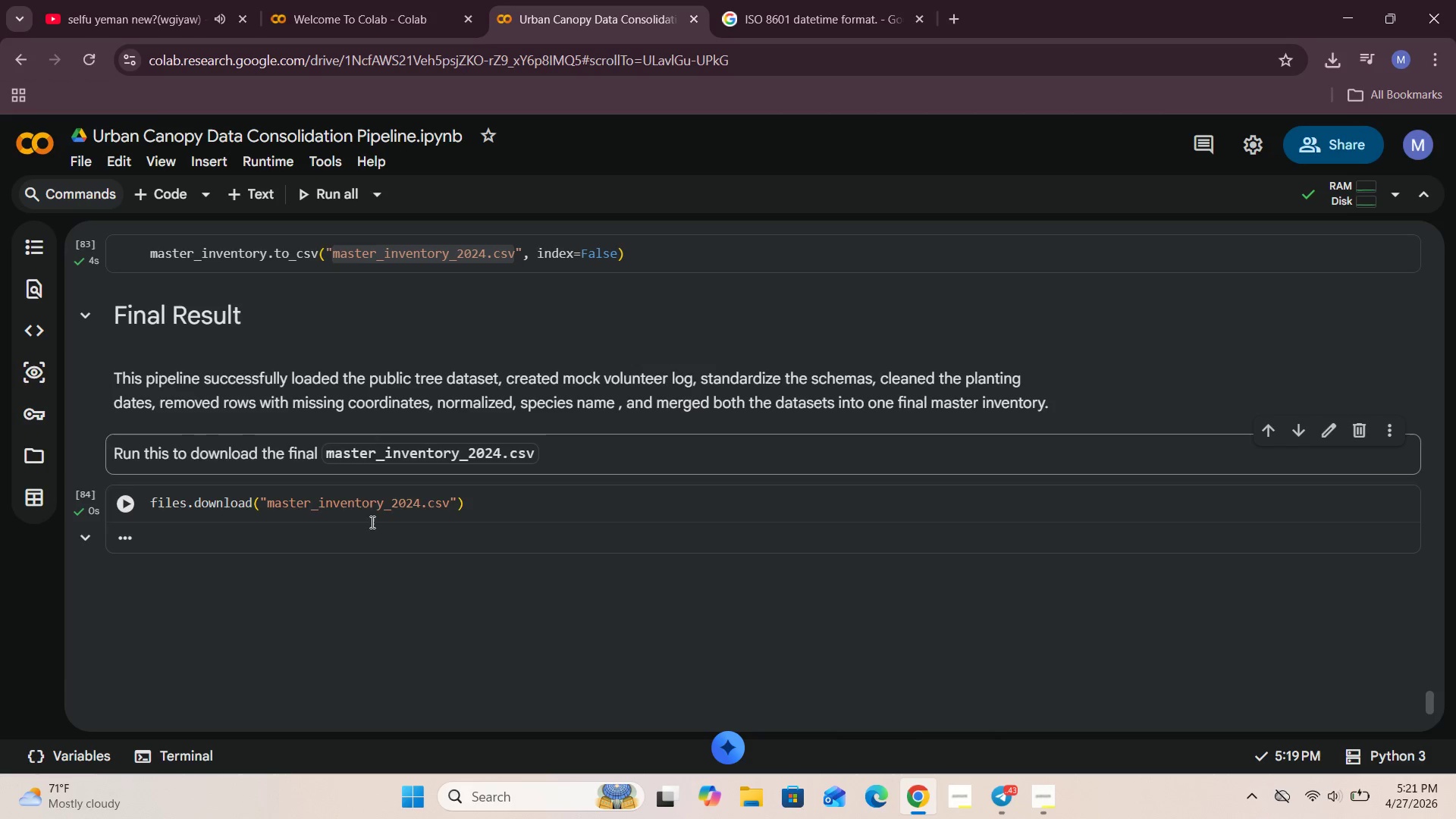 
double_click([197, 461])
 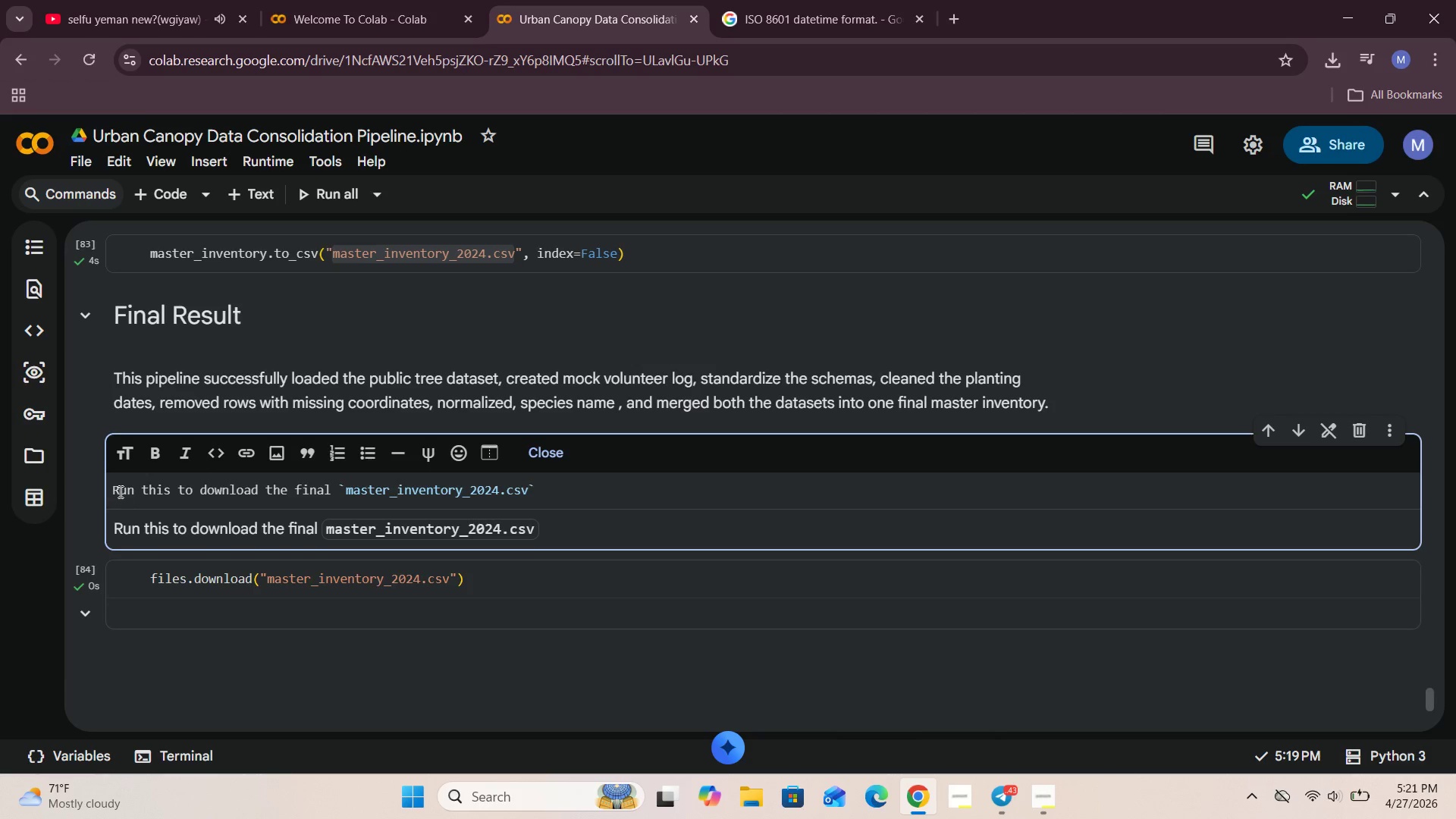 
left_click([113, 491])
 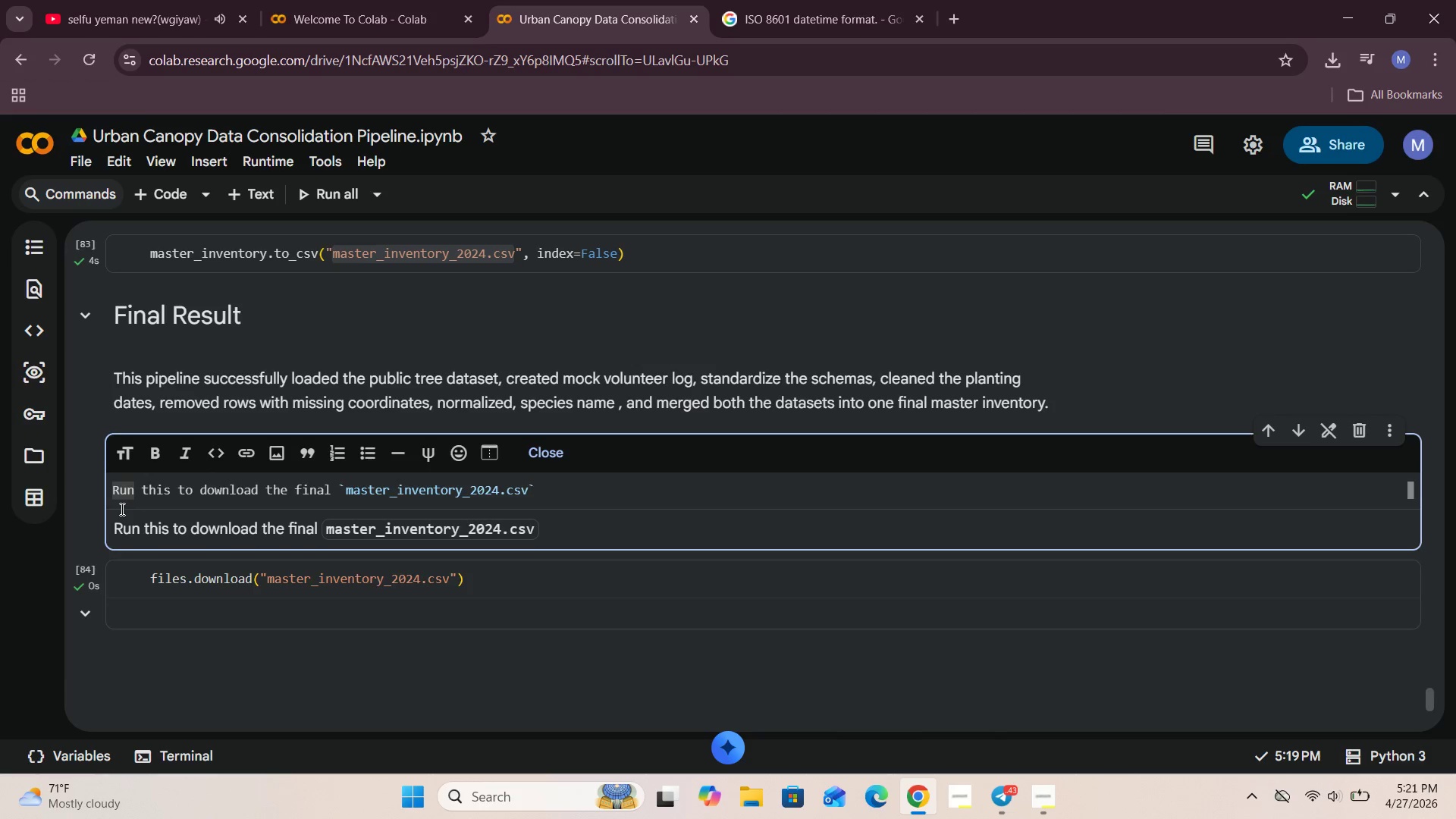 
type(## )
 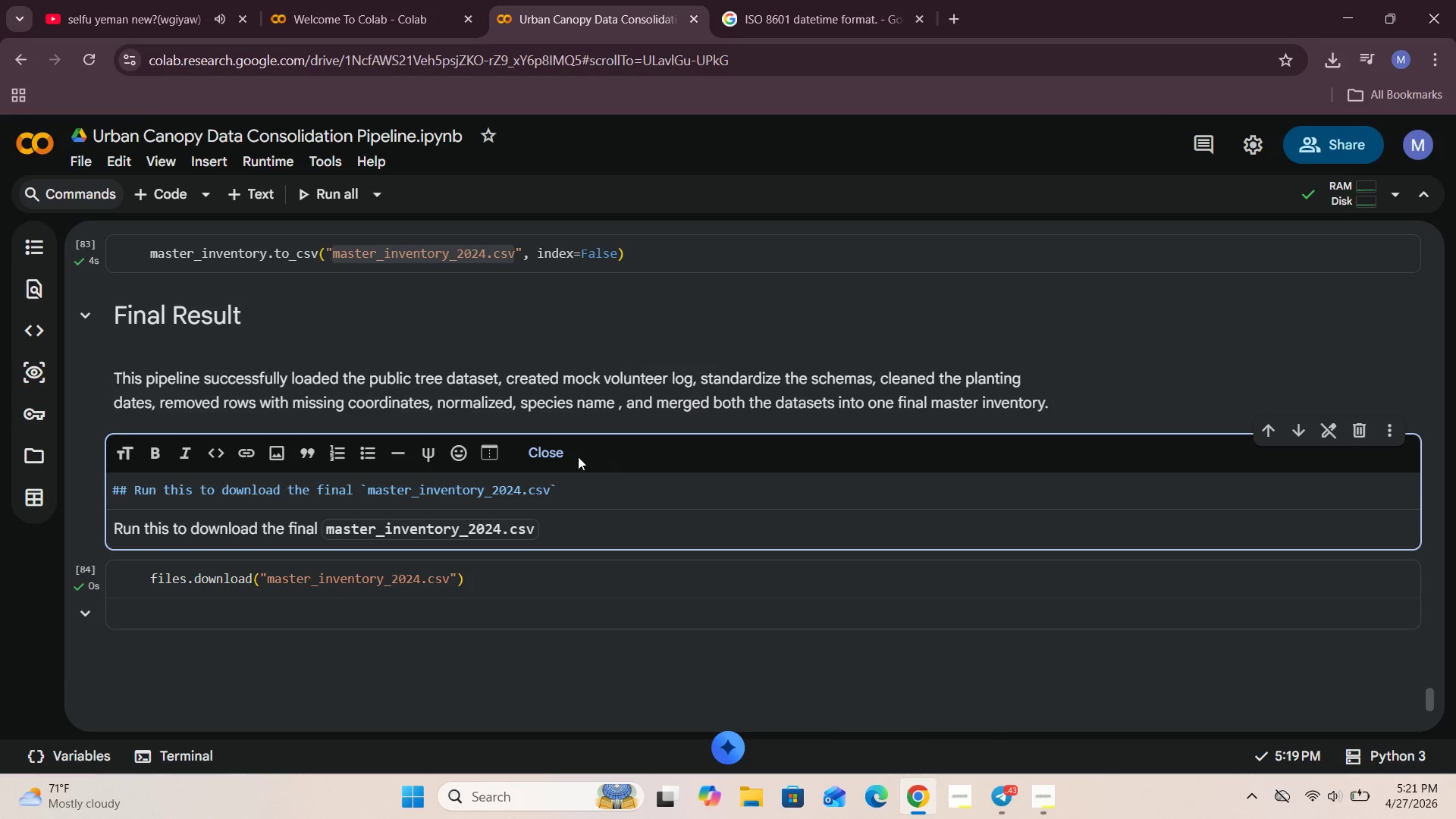 
left_click([551, 460])
 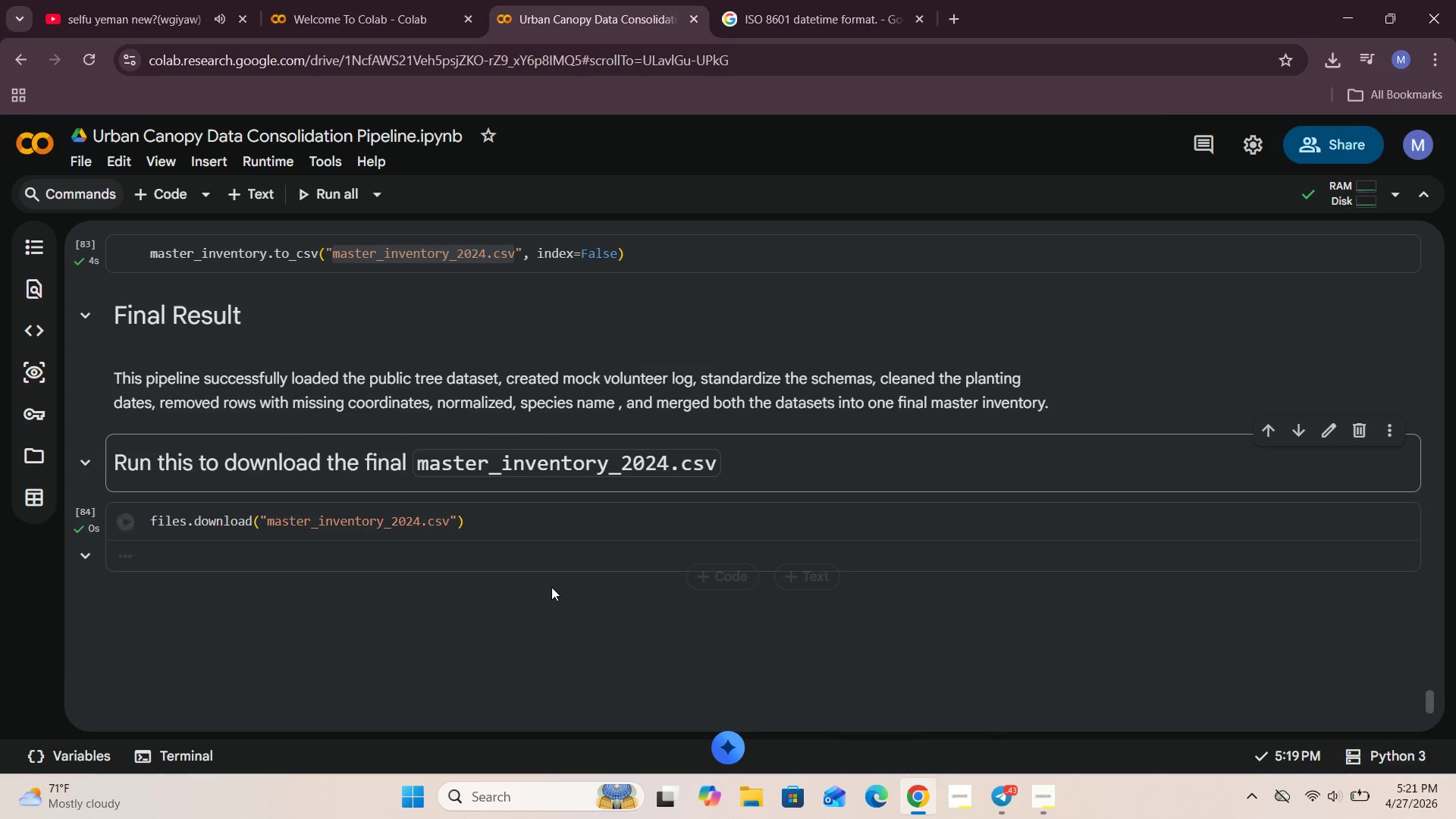 
scroll: coordinate [1159, 557], scroll_direction: up, amount: 126.0
 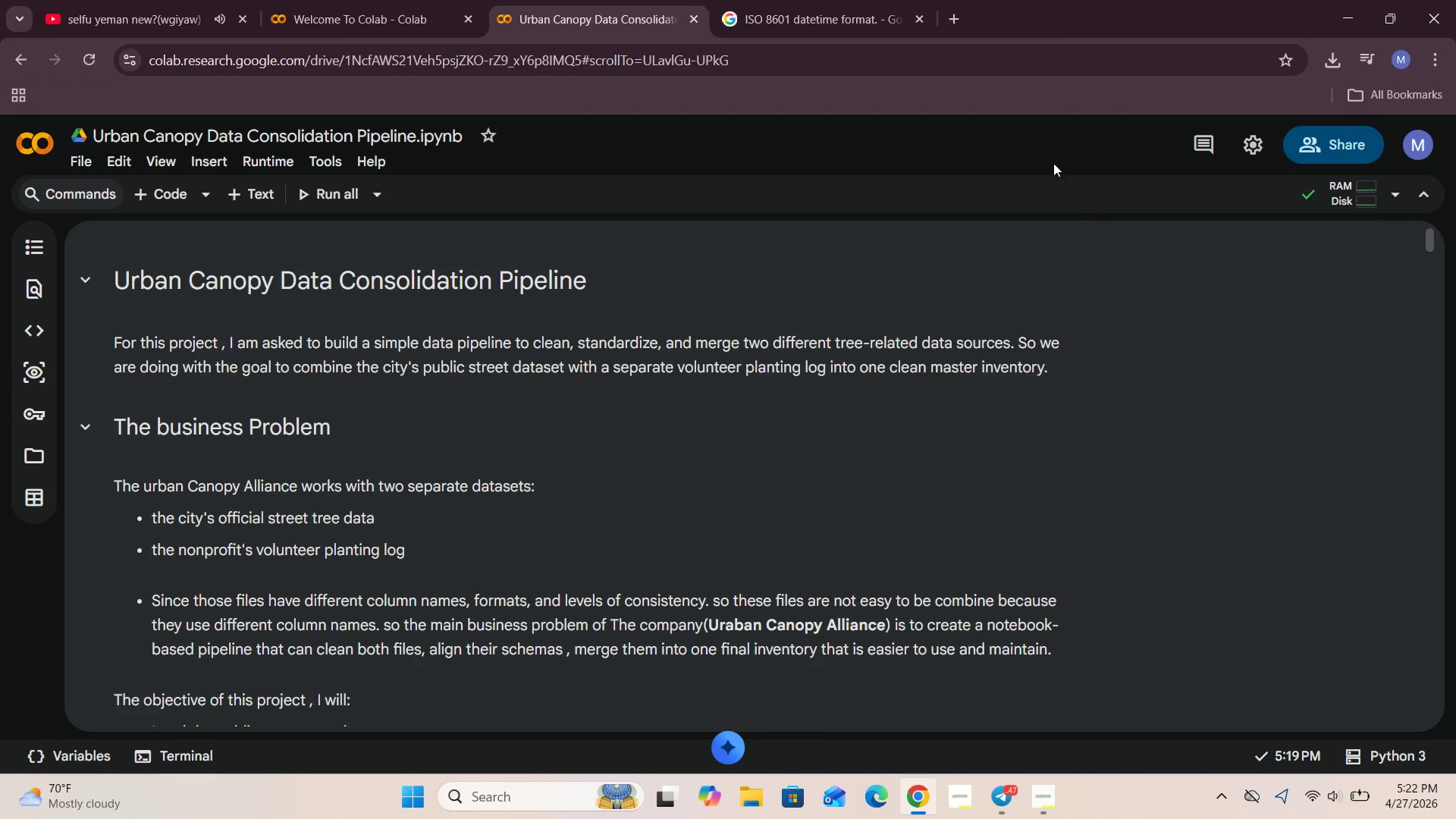 
mouse_move([966, 21])
 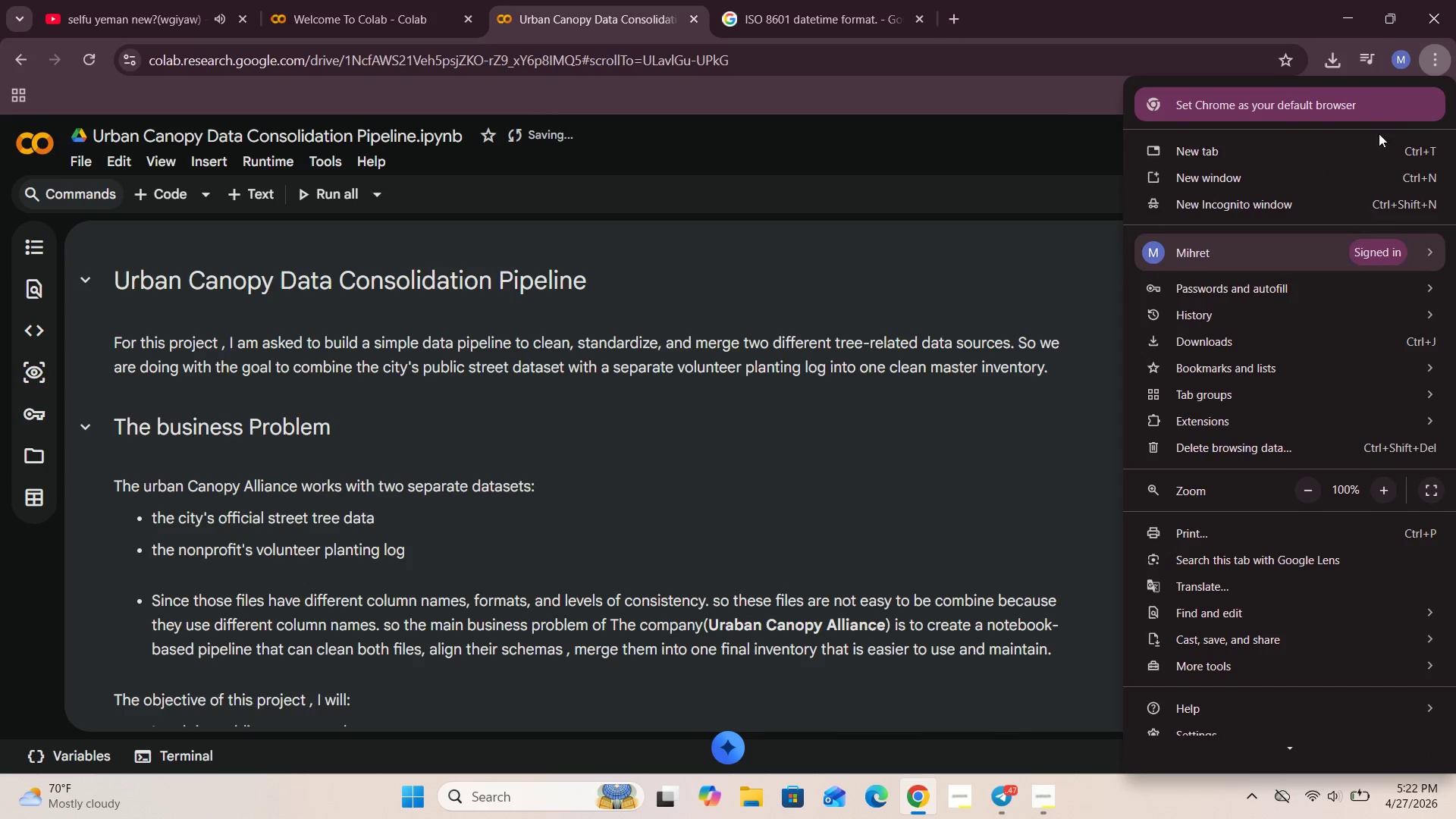 
left_click([1269, 323])
 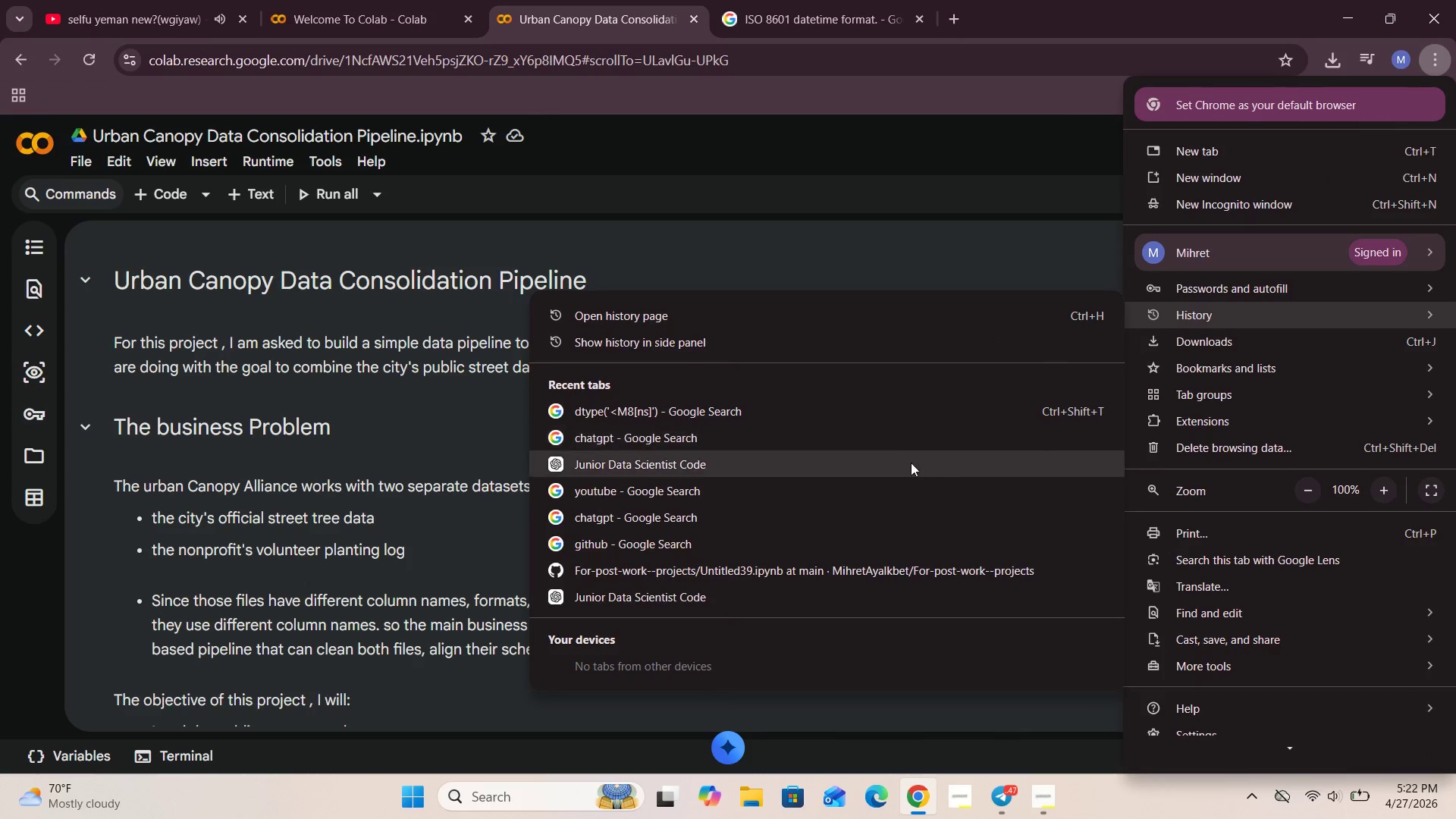 
scroll: coordinate [904, 469], scroll_direction: down, amount: 3.0
 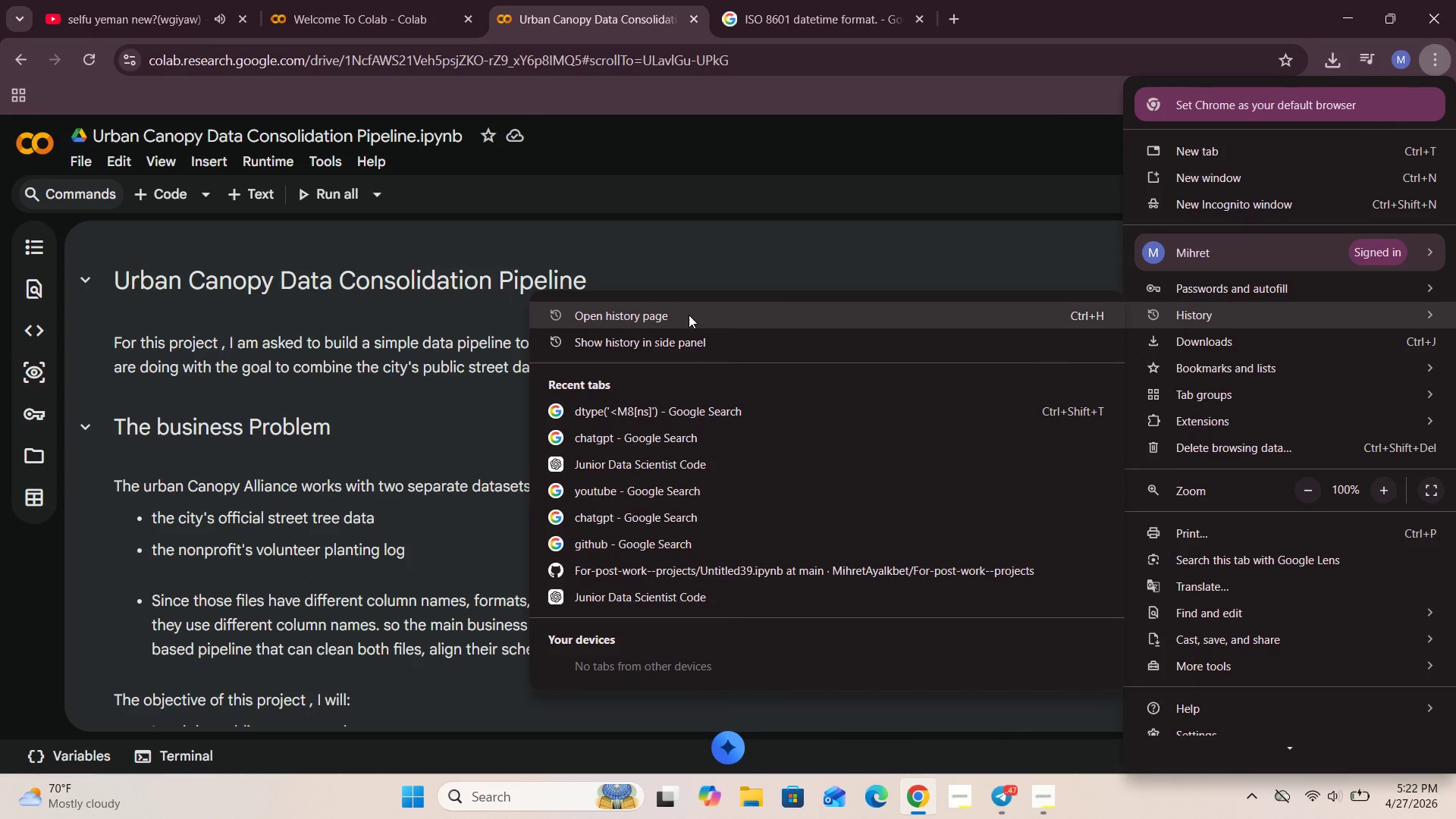 
left_click([677, 311])
 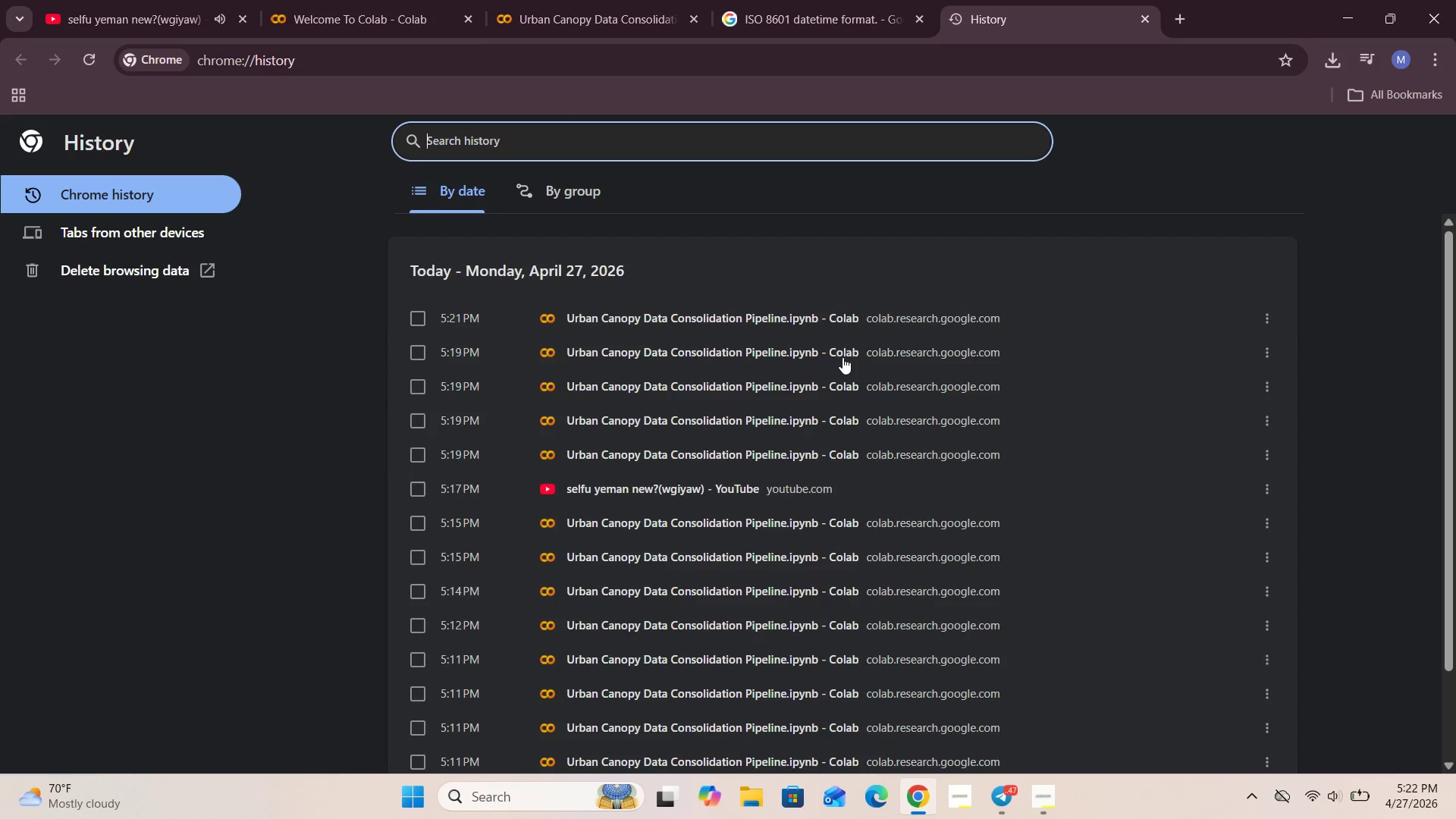 
scroll: coordinate [846, 361], scroll_direction: down, amount: 28.0
 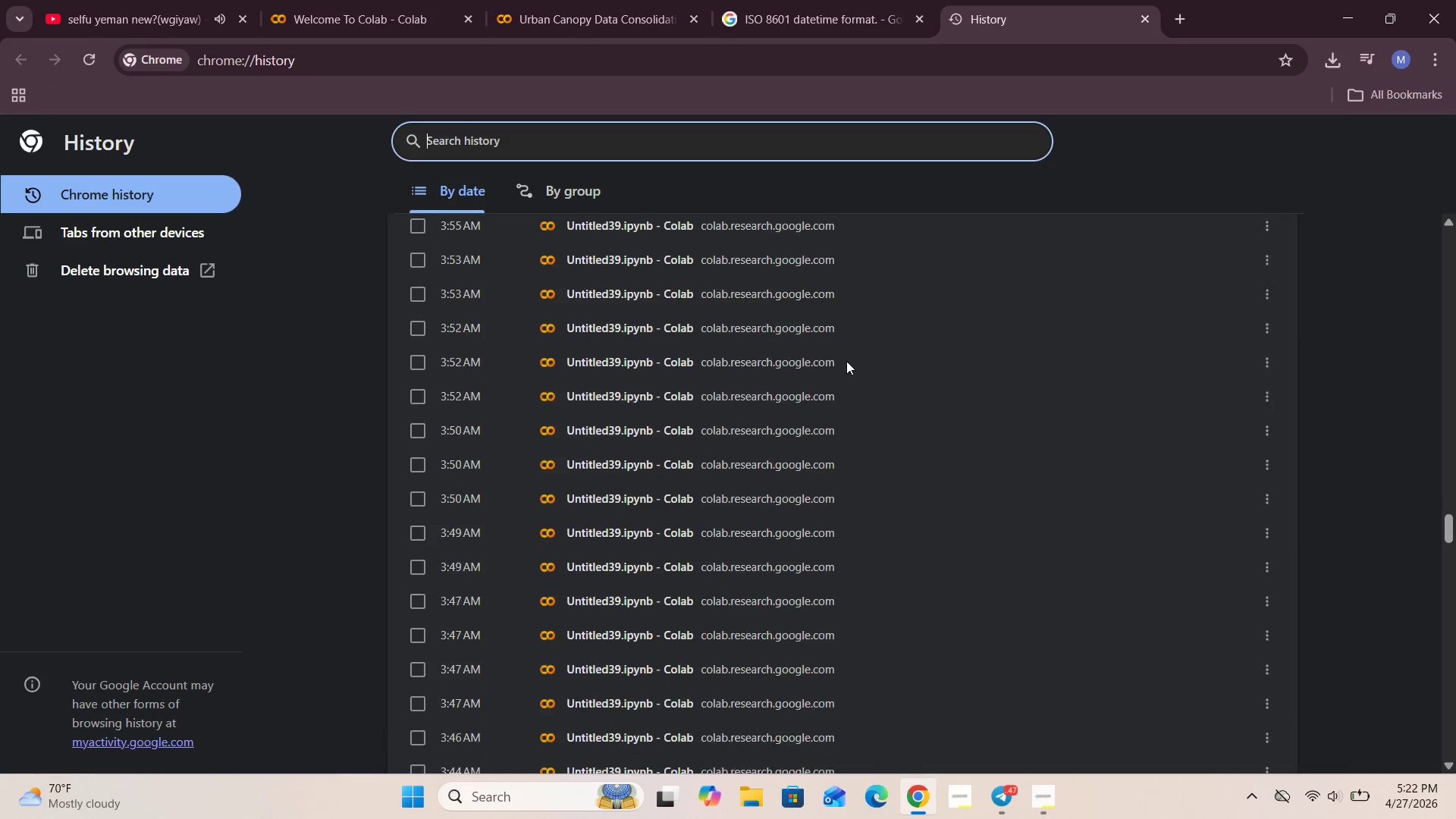 
scroll: coordinate [846, 361], scroll_direction: up, amount: 8.0
 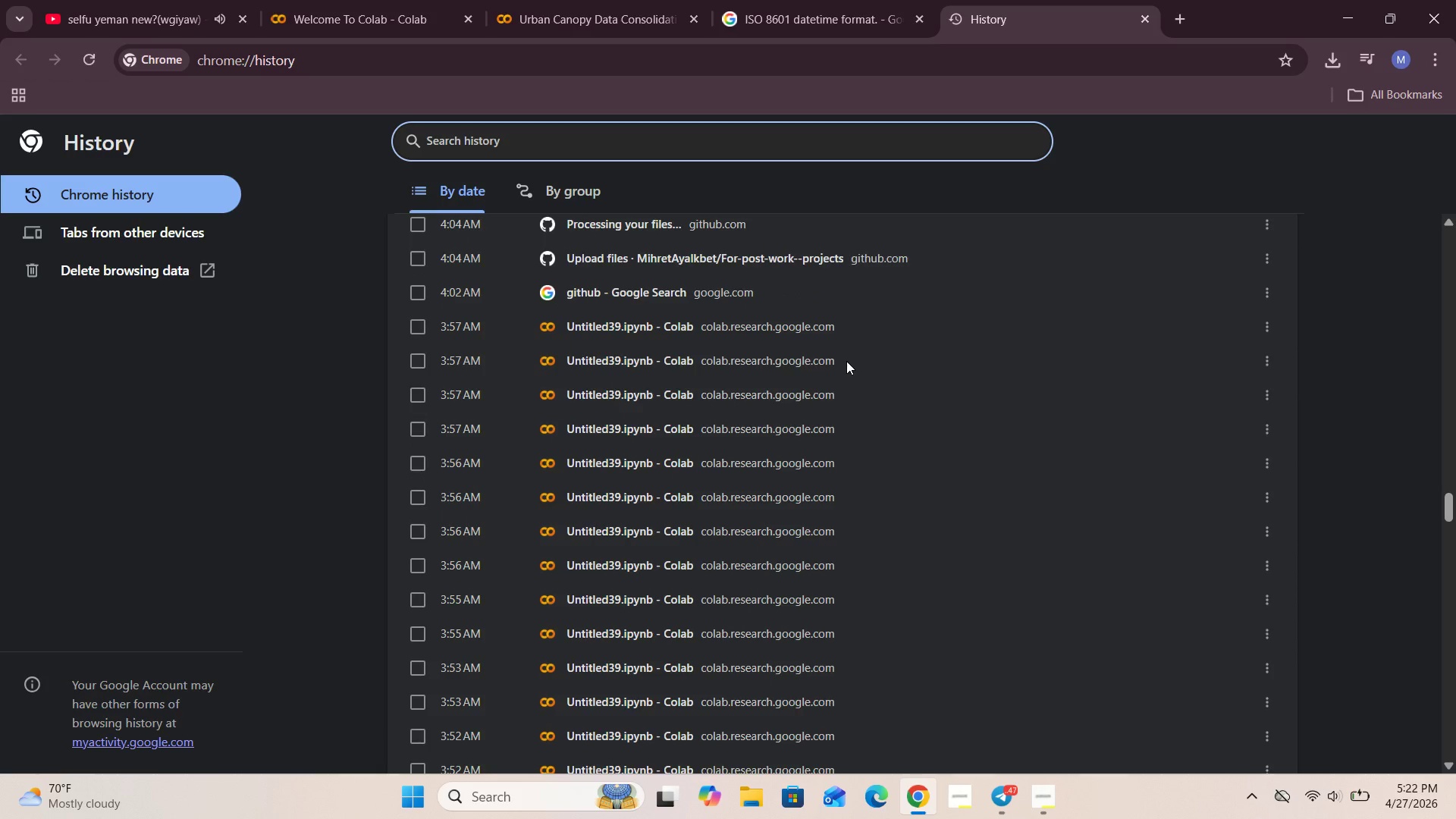 
scroll: coordinate [846, 361], scroll_direction: down, amount: 21.0
 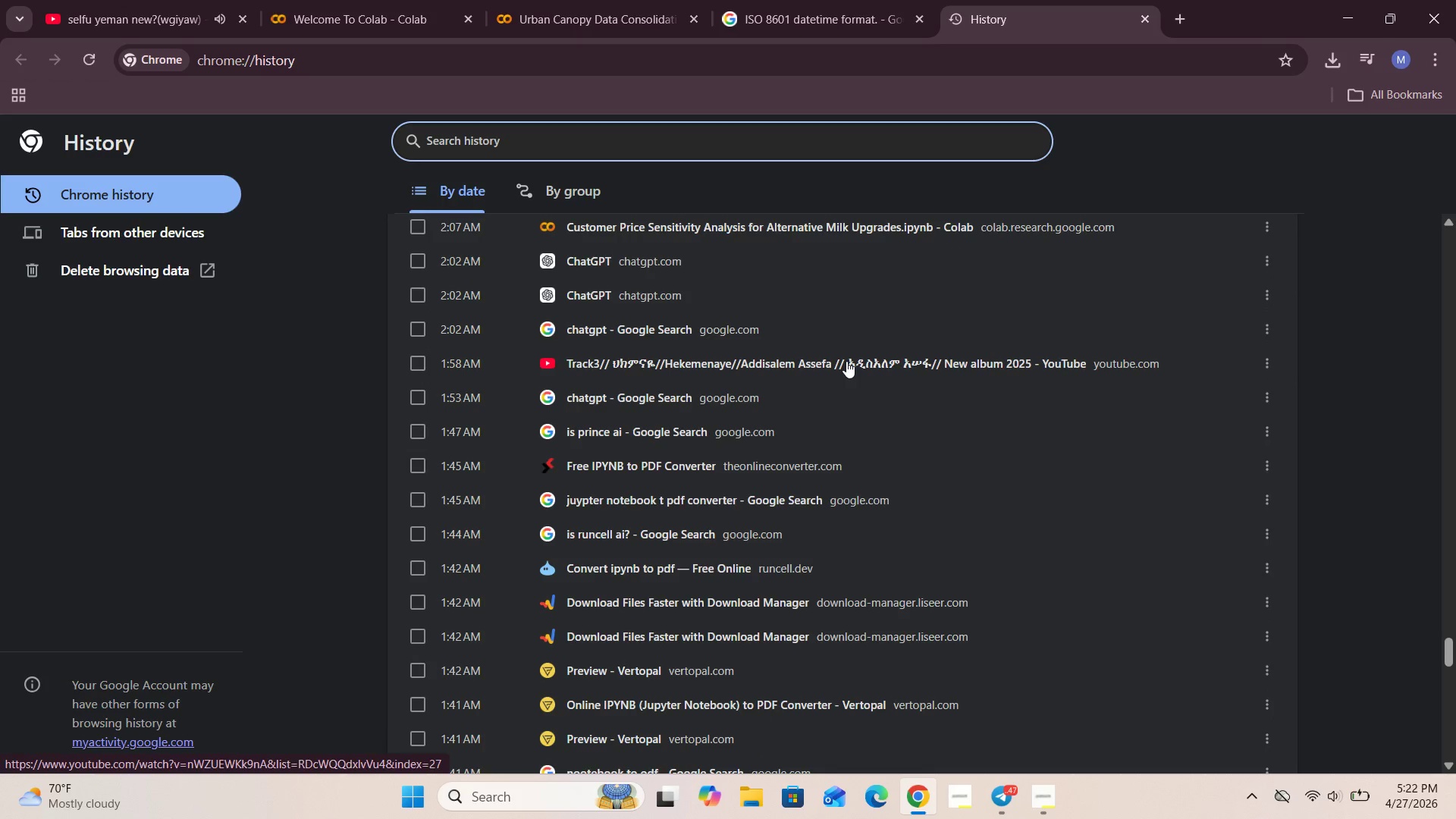 
scroll: coordinate [846, 361], scroll_direction: up, amount: 4.0
 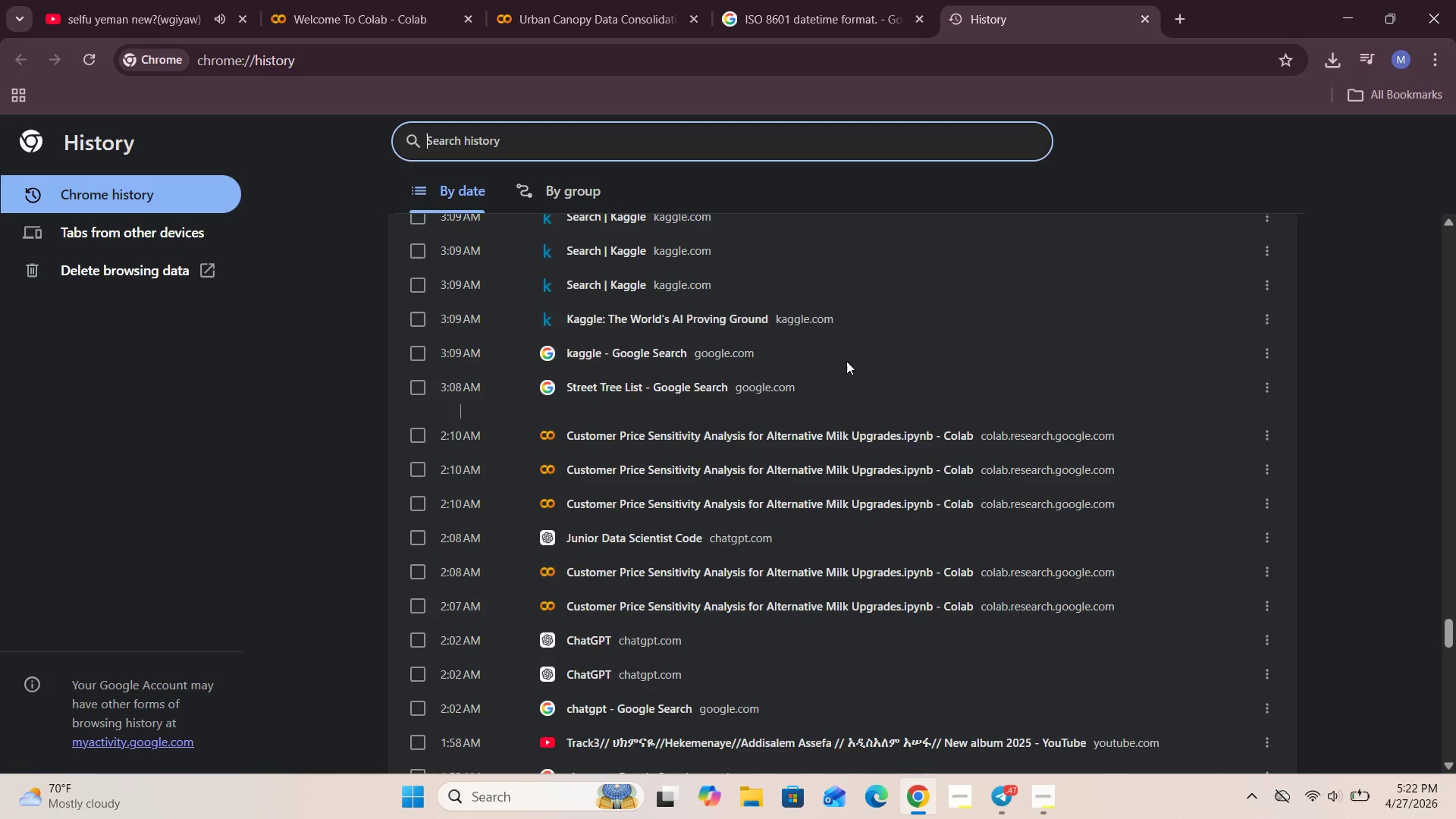 
scroll: coordinate [846, 361], scroll_direction: down, amount: 1.0
 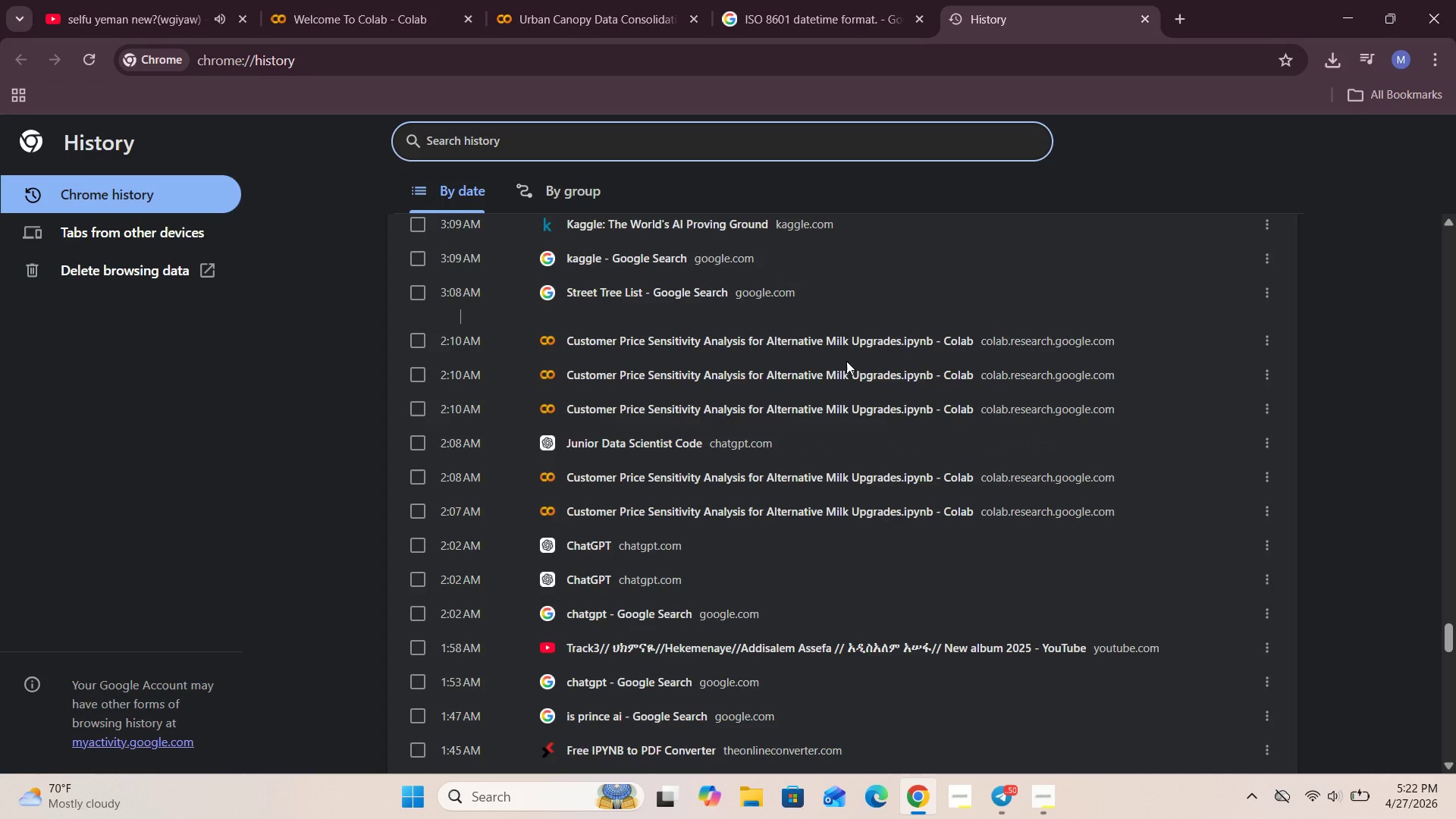 
wait(5.5)
 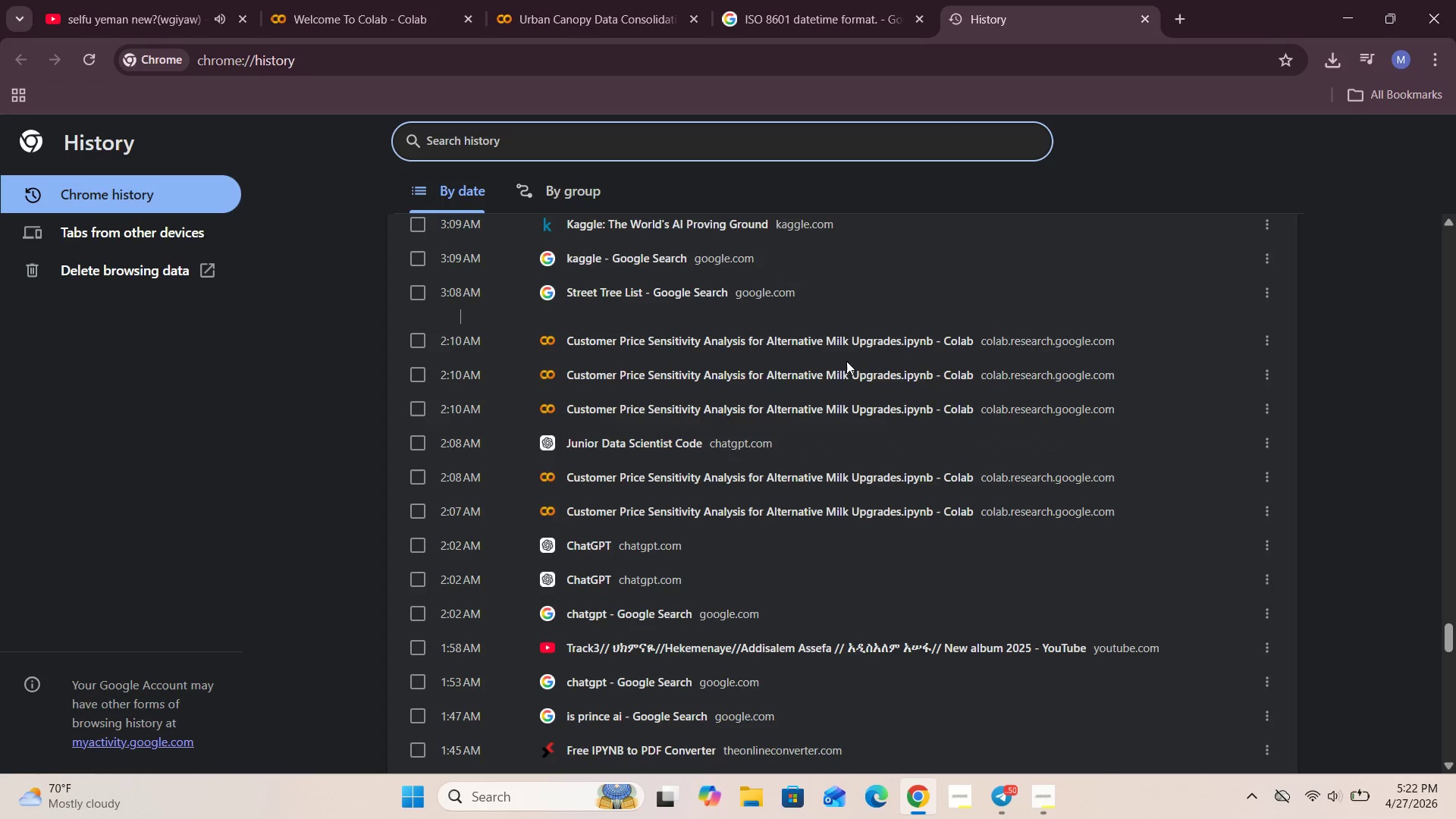 
left_click([1144, 18])
 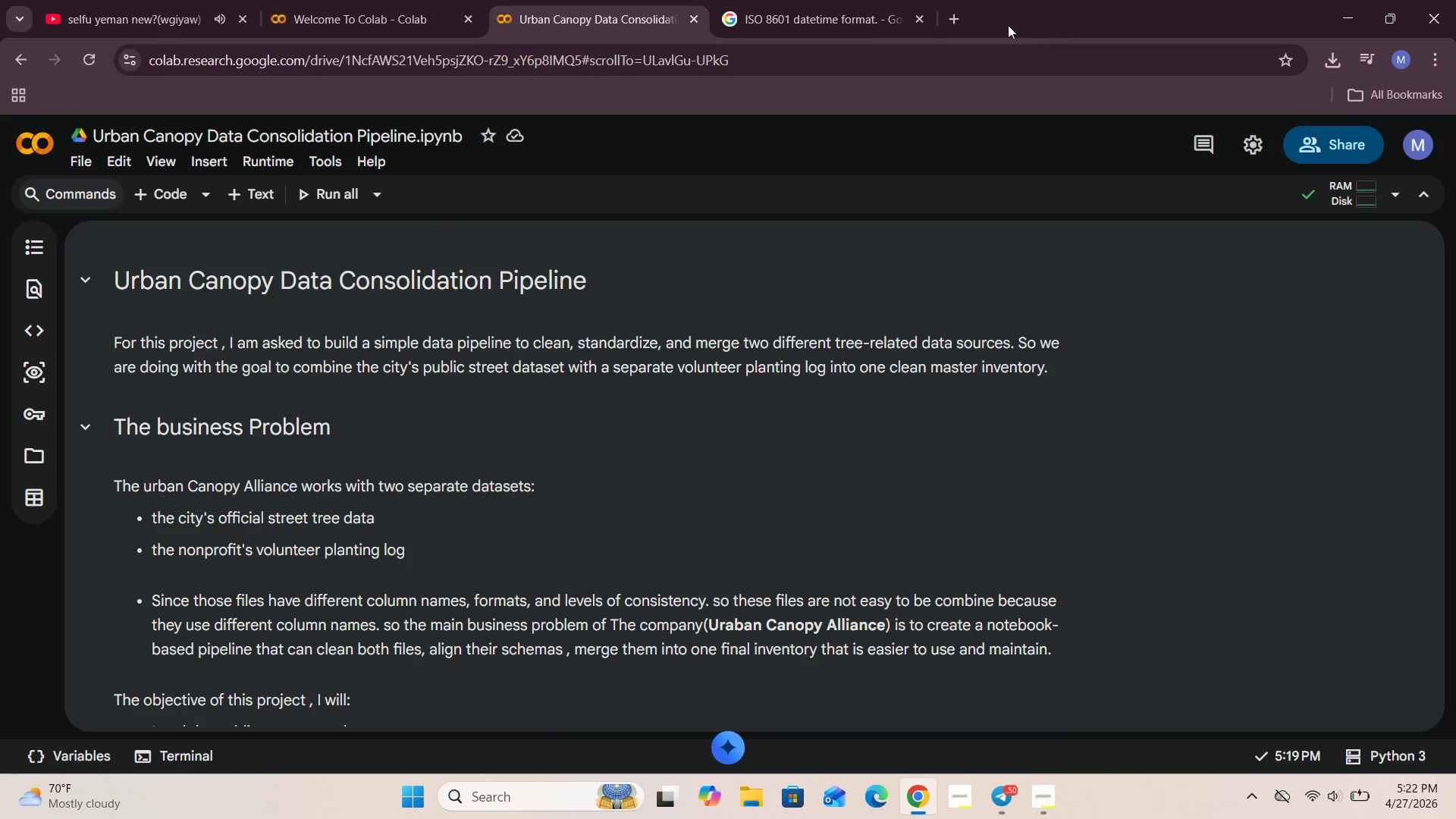 
left_click([958, 20])
 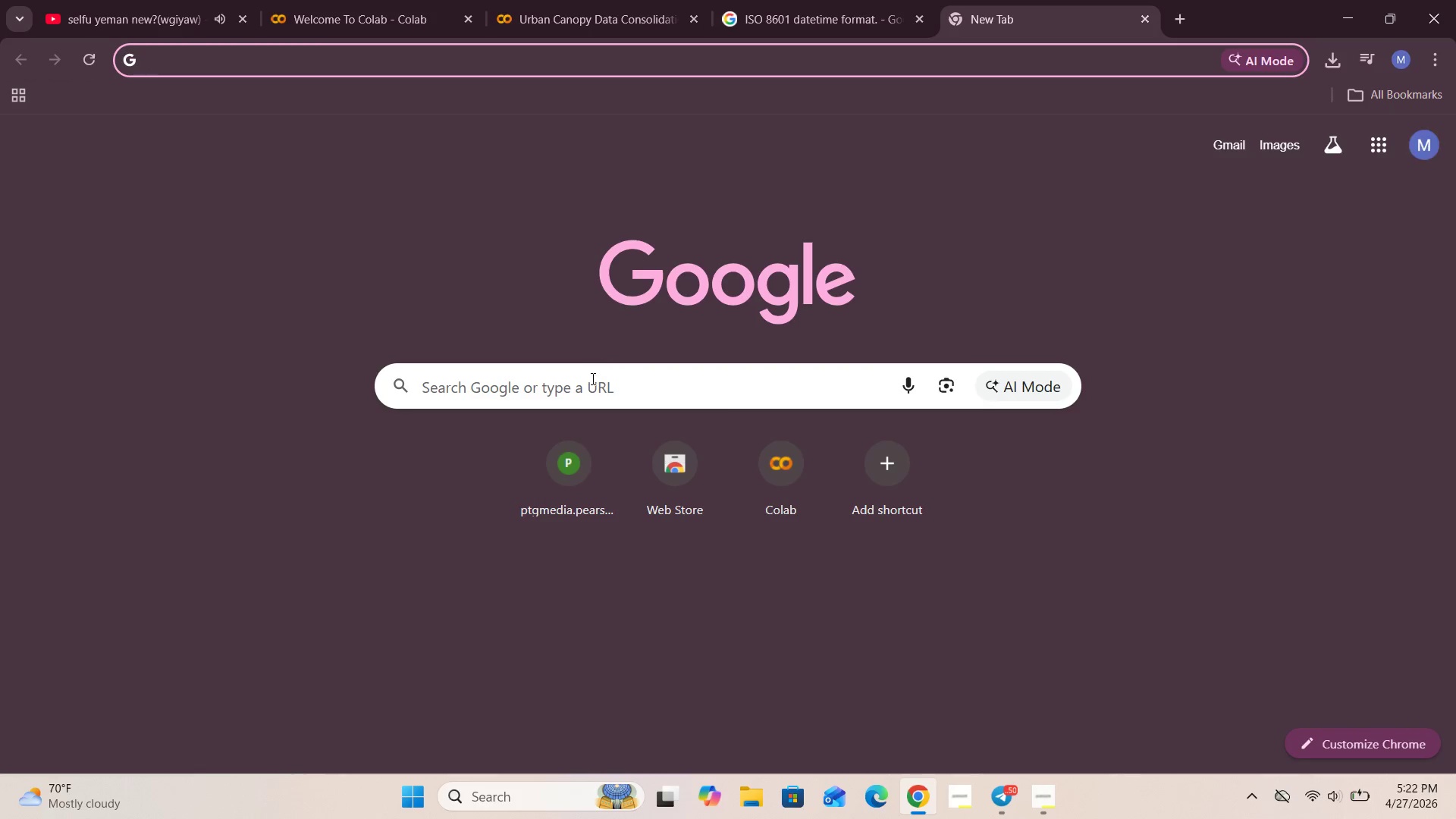 
left_click([592, 384])
 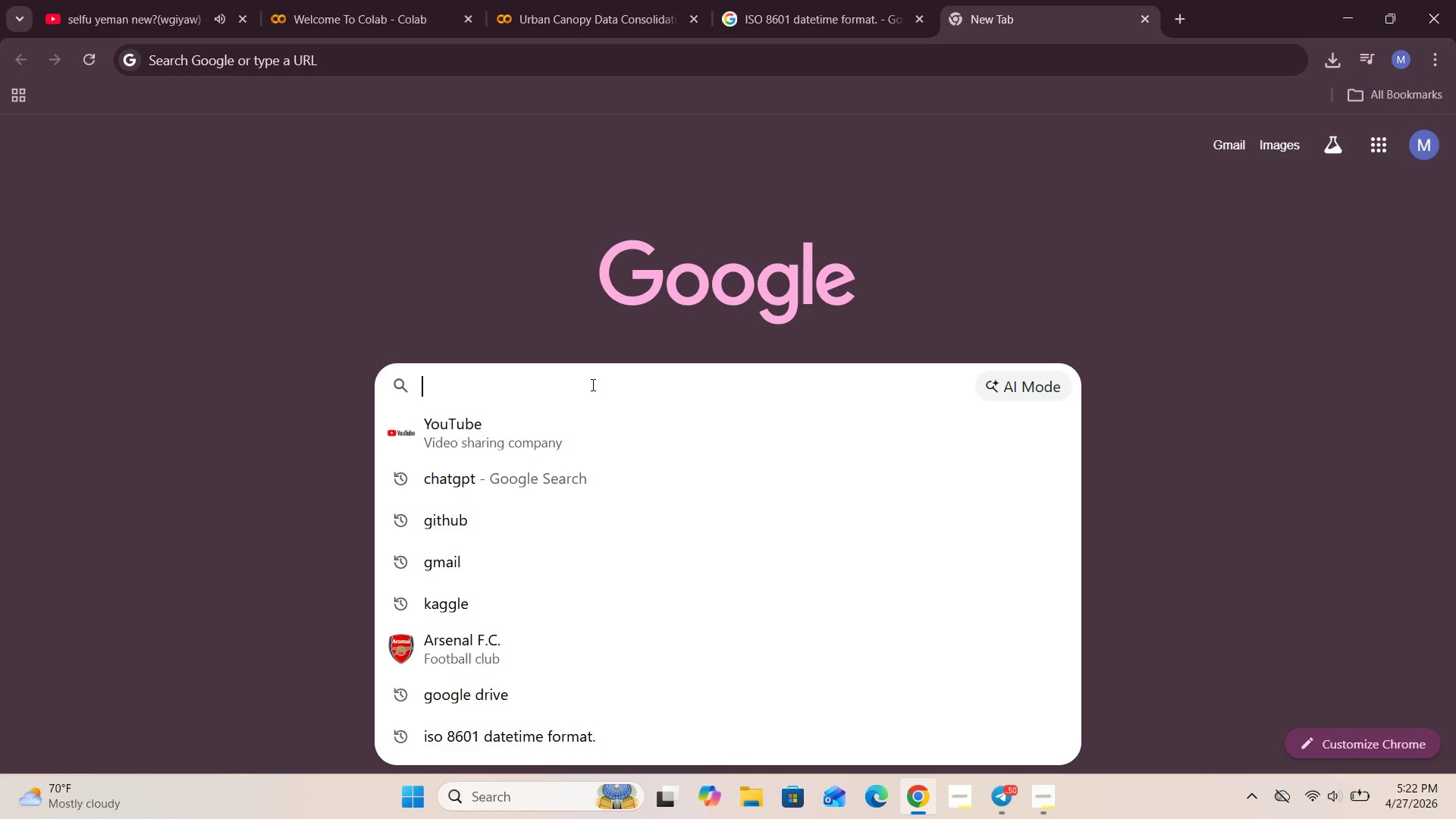 
type(not)
 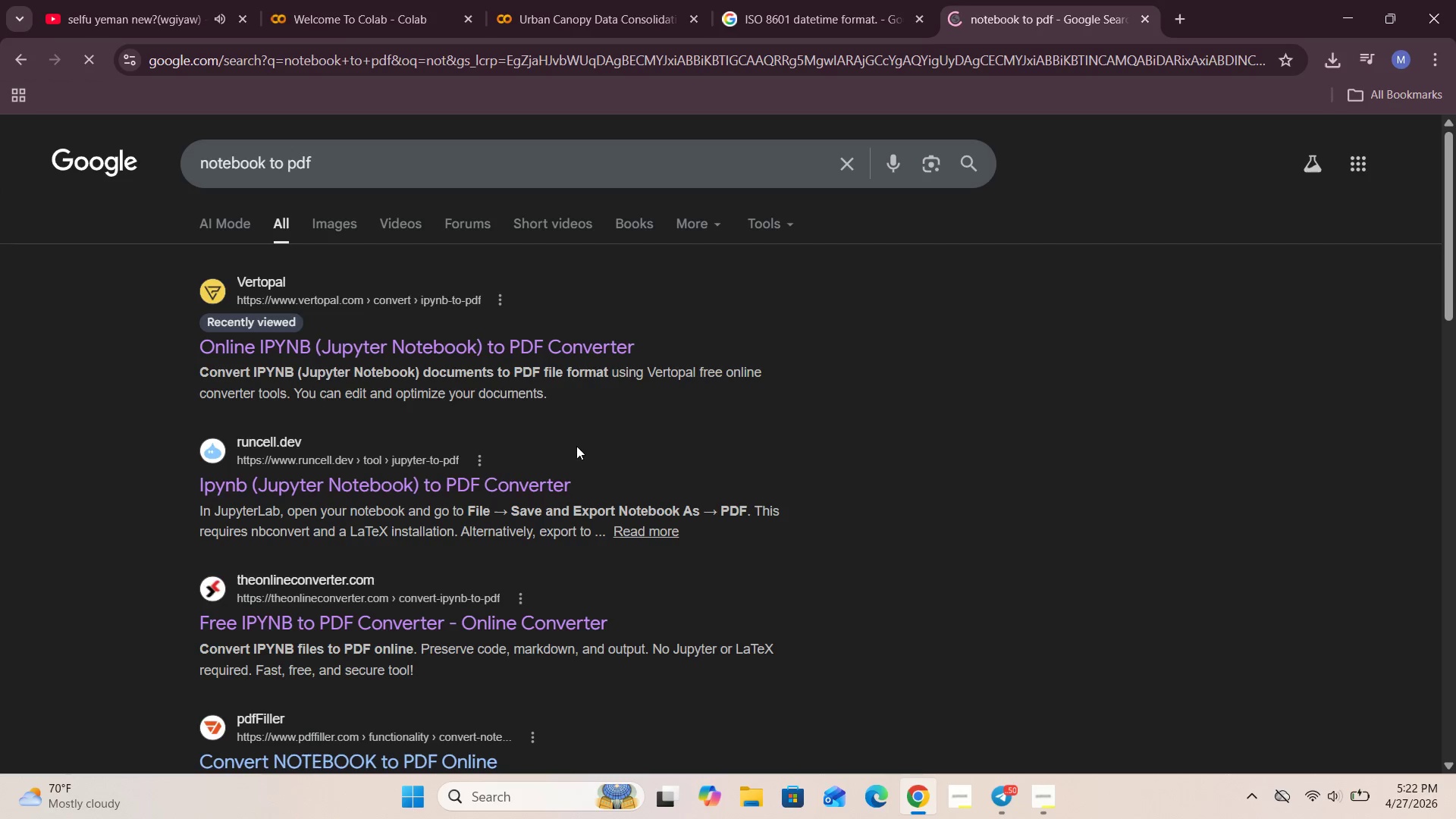 
scroll: coordinate [512, 445], scroll_direction: down, amount: 2.0
 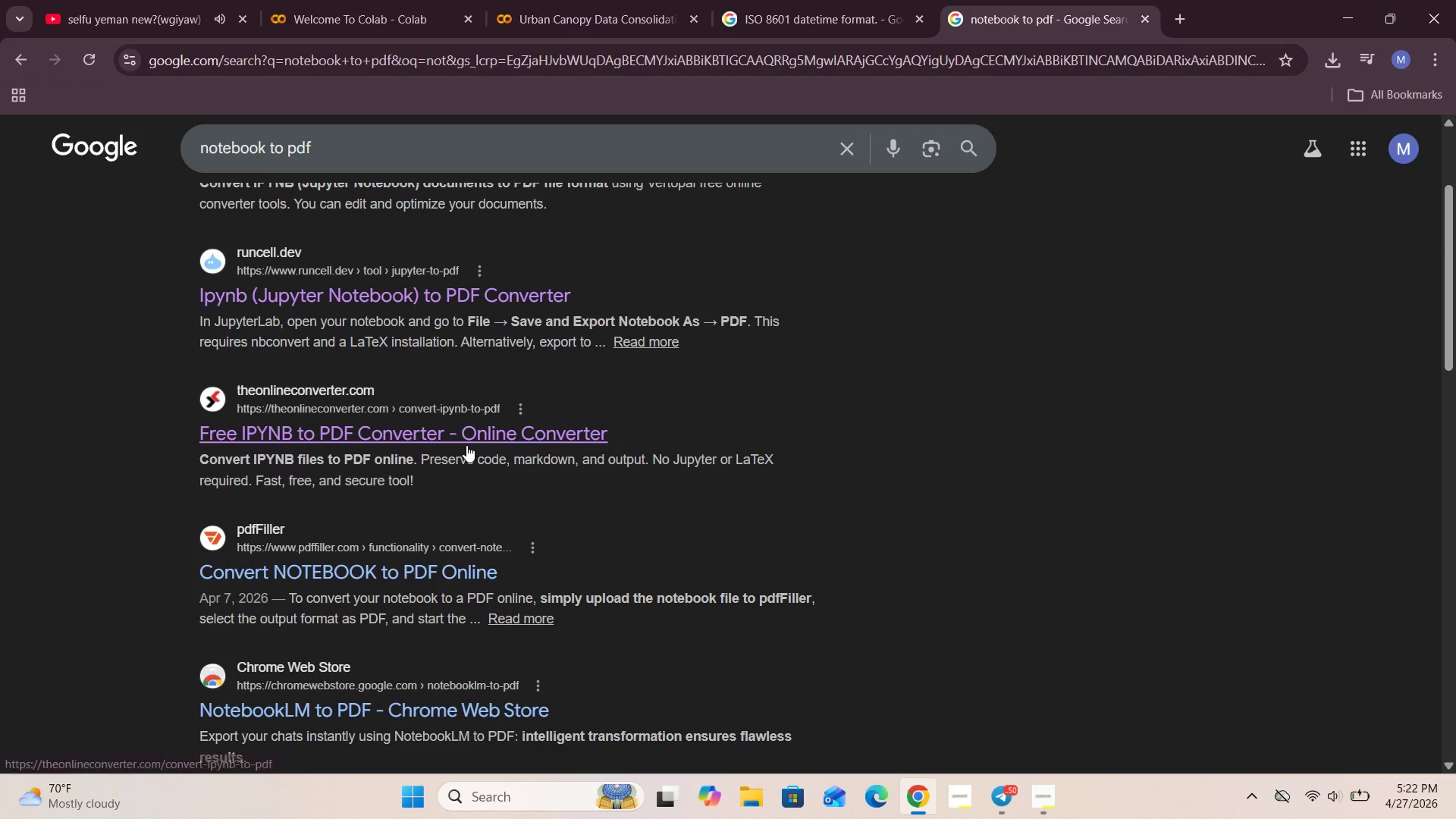 
left_click([466, 444])
 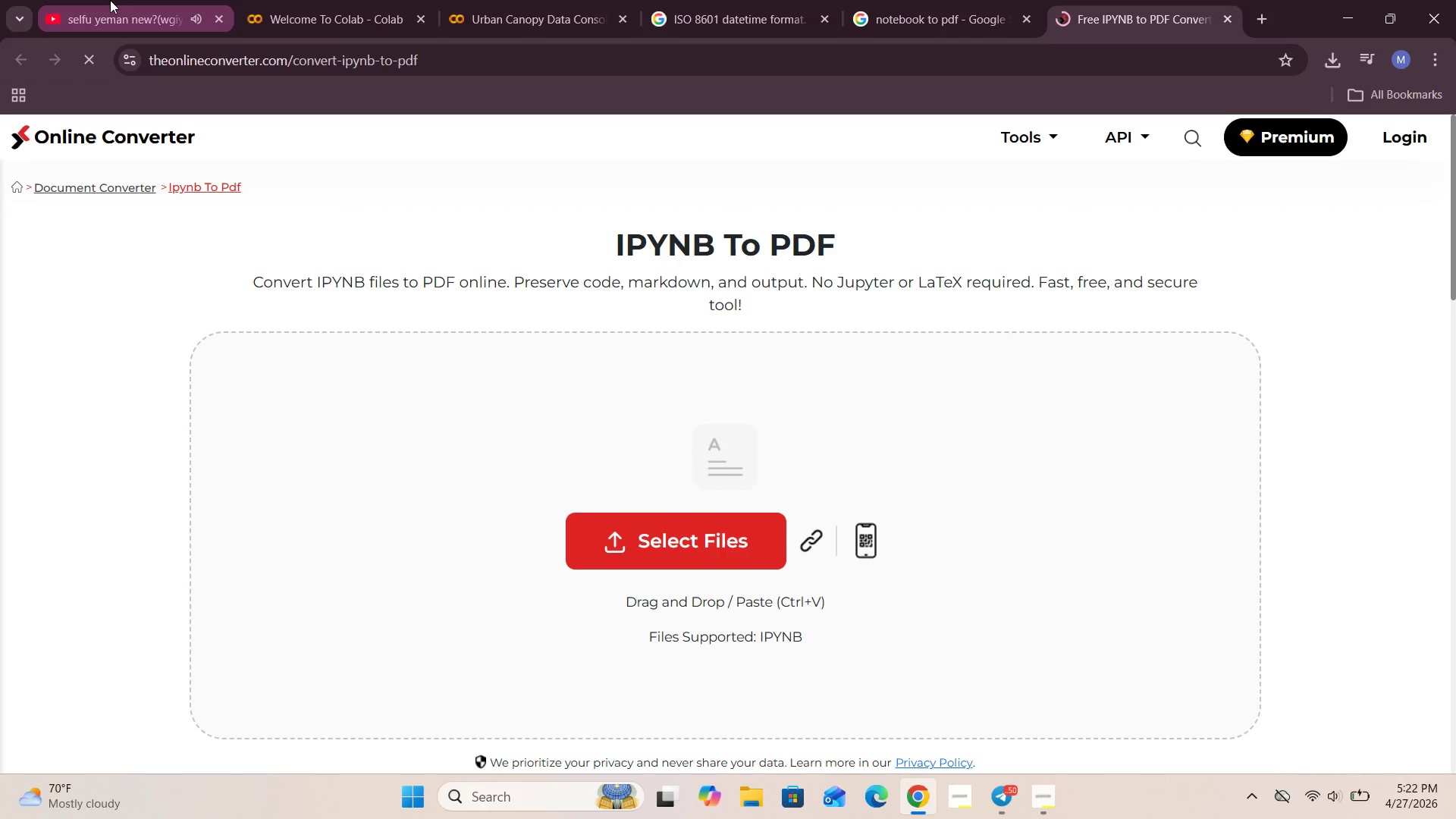 
left_click([488, 0])
 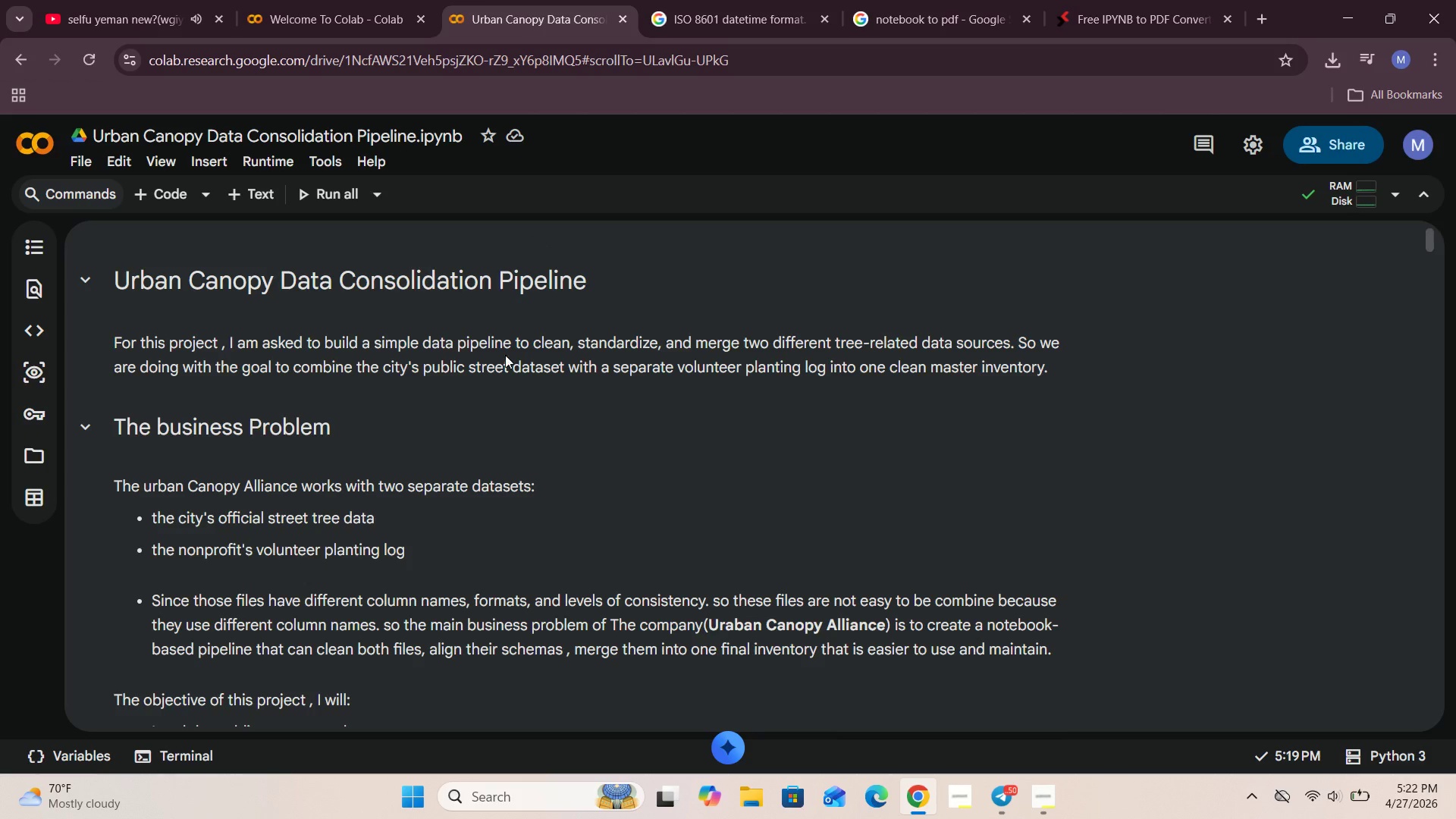 
scroll: coordinate [489, 373], scroll_direction: down, amount: 10.0
 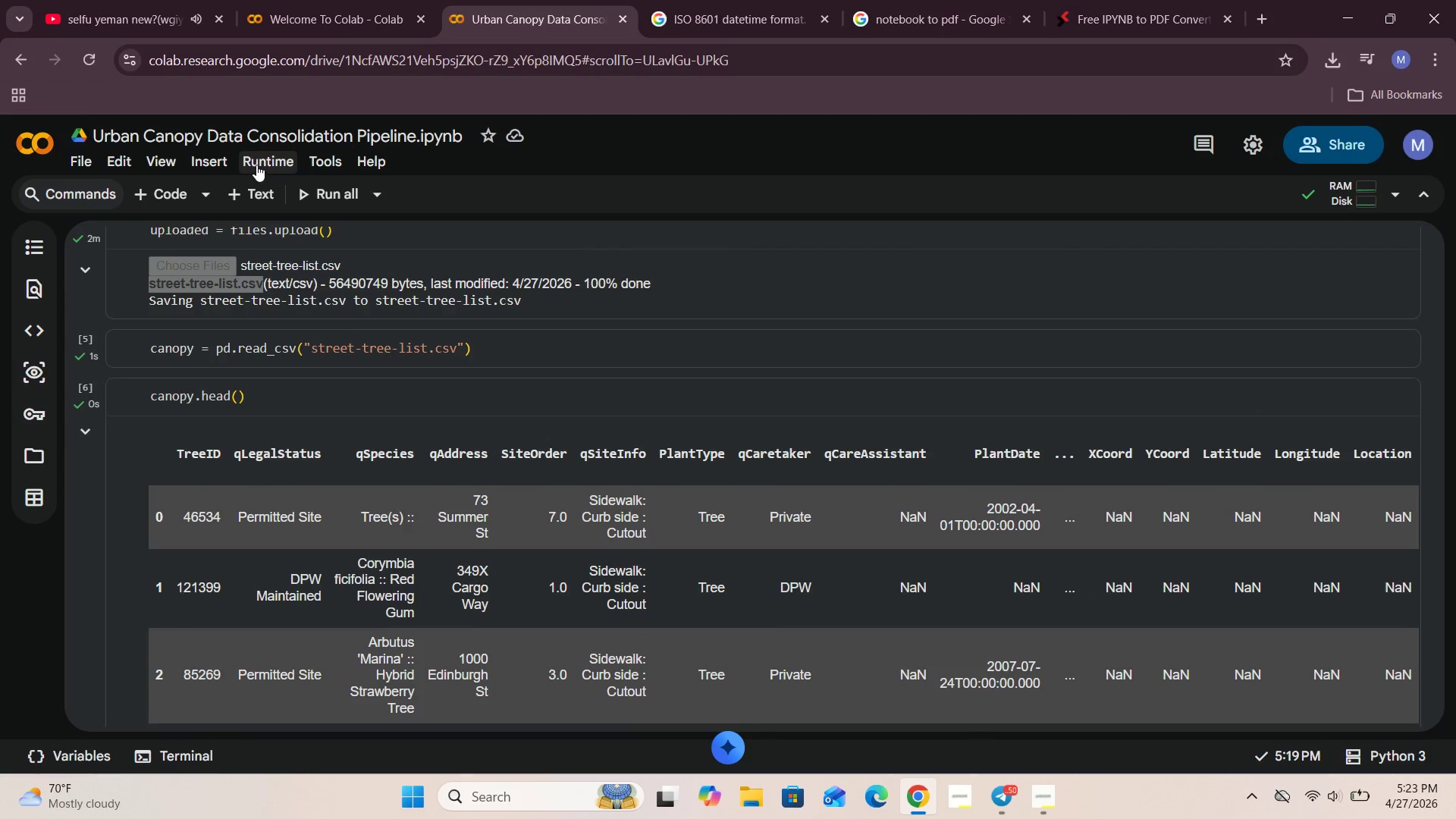 
left_click([256, 164])
 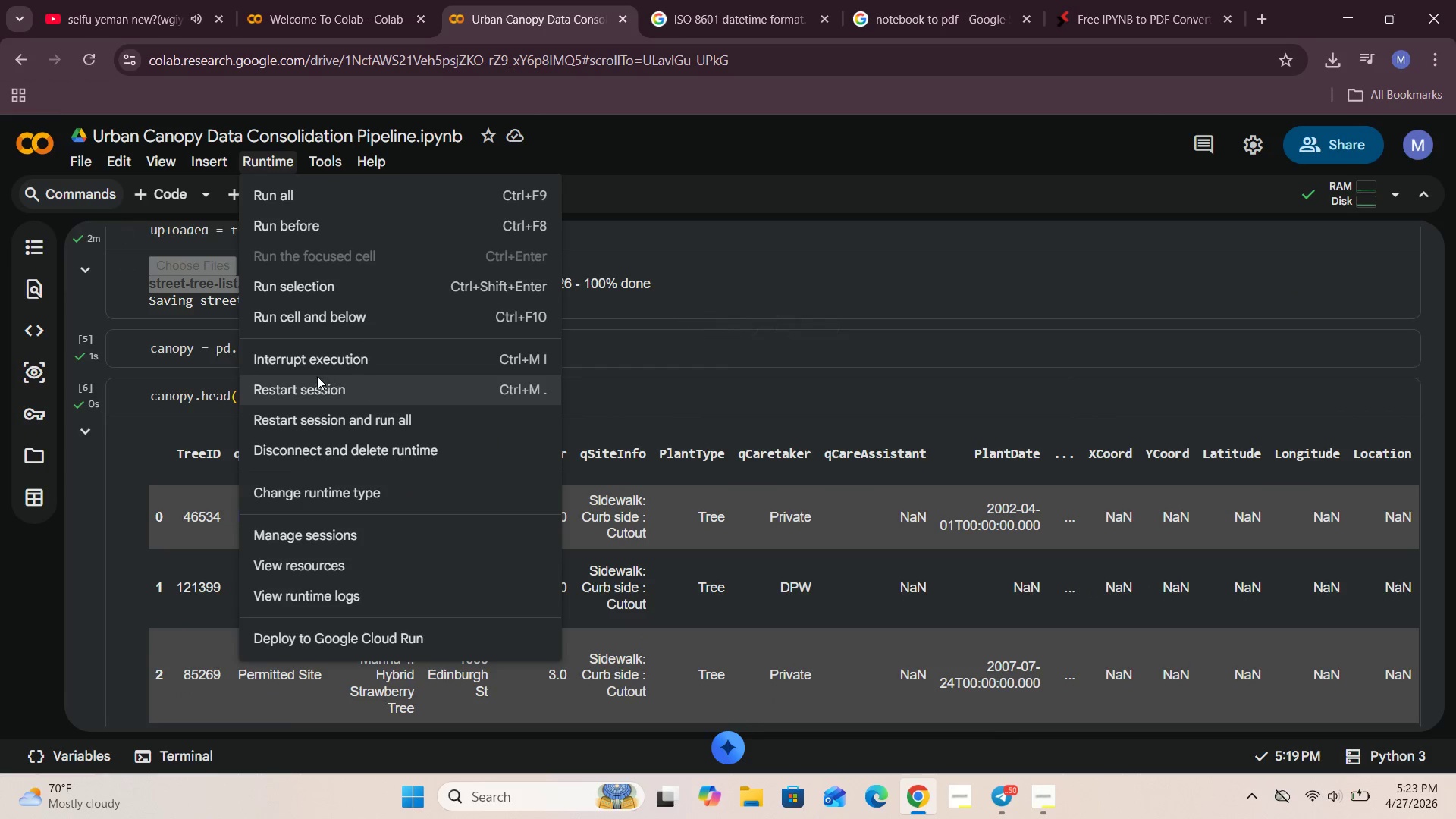 
left_click([315, 385])
 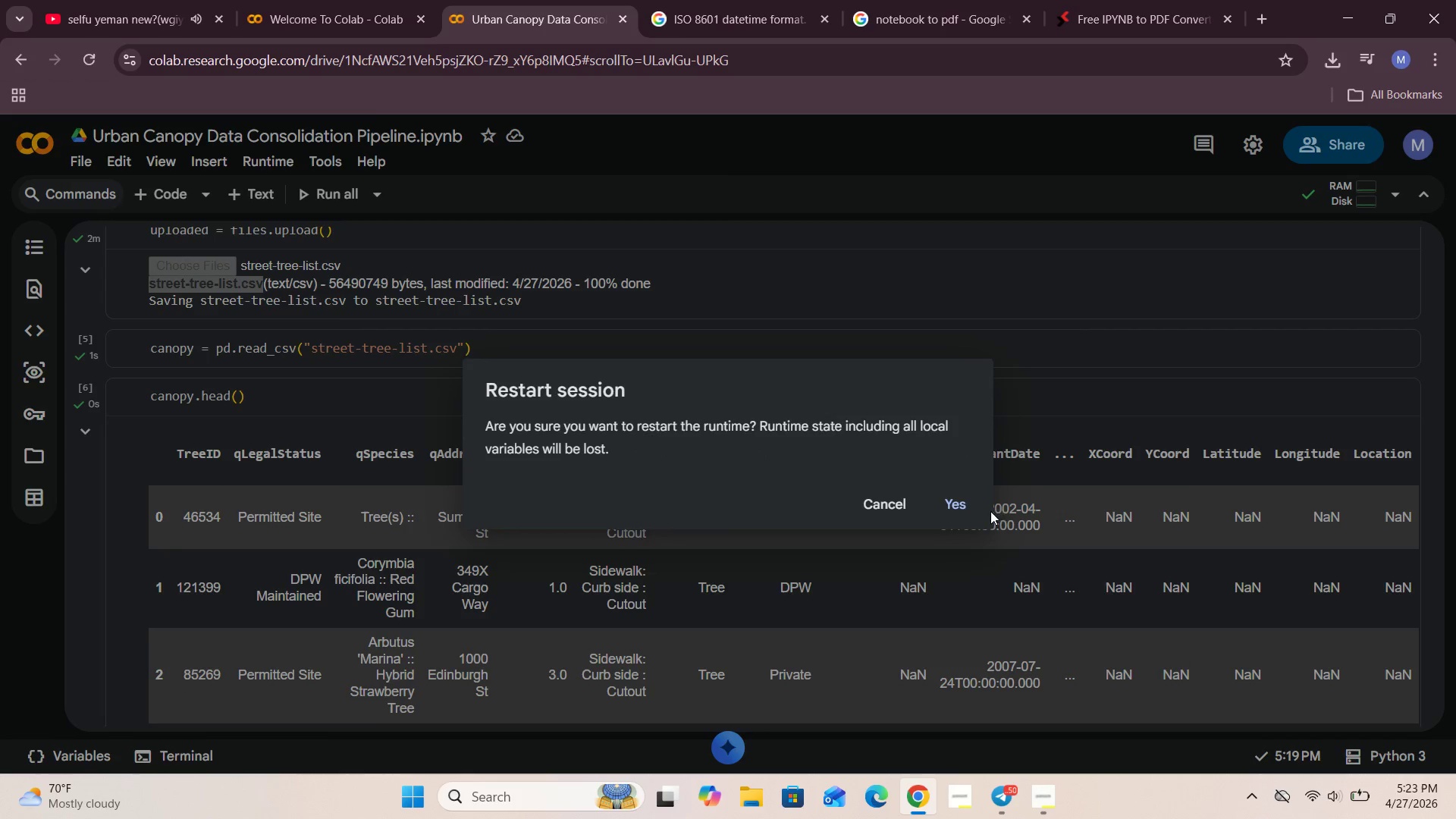 
left_click([938, 504])
 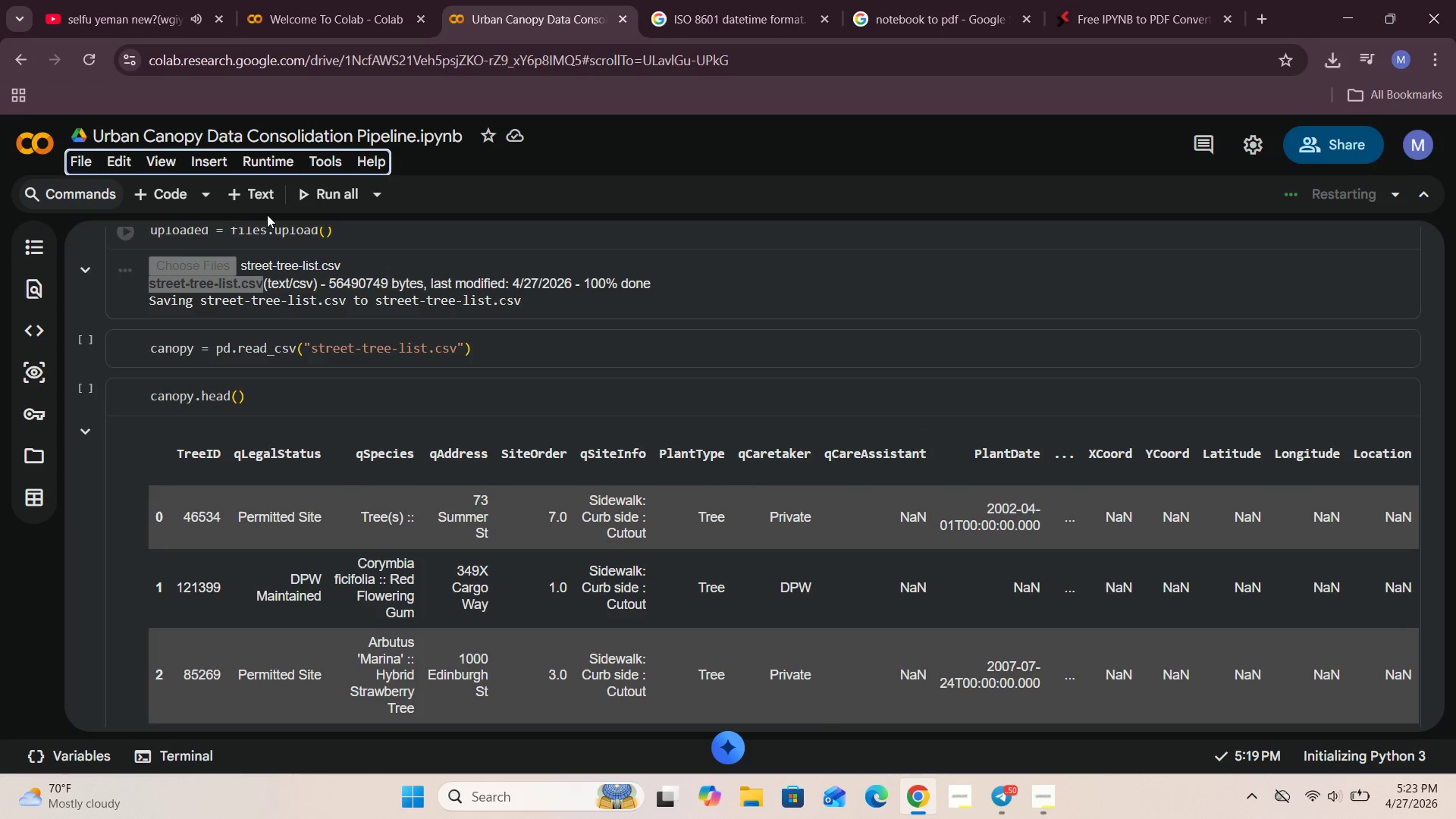 
left_click([261, 162])
 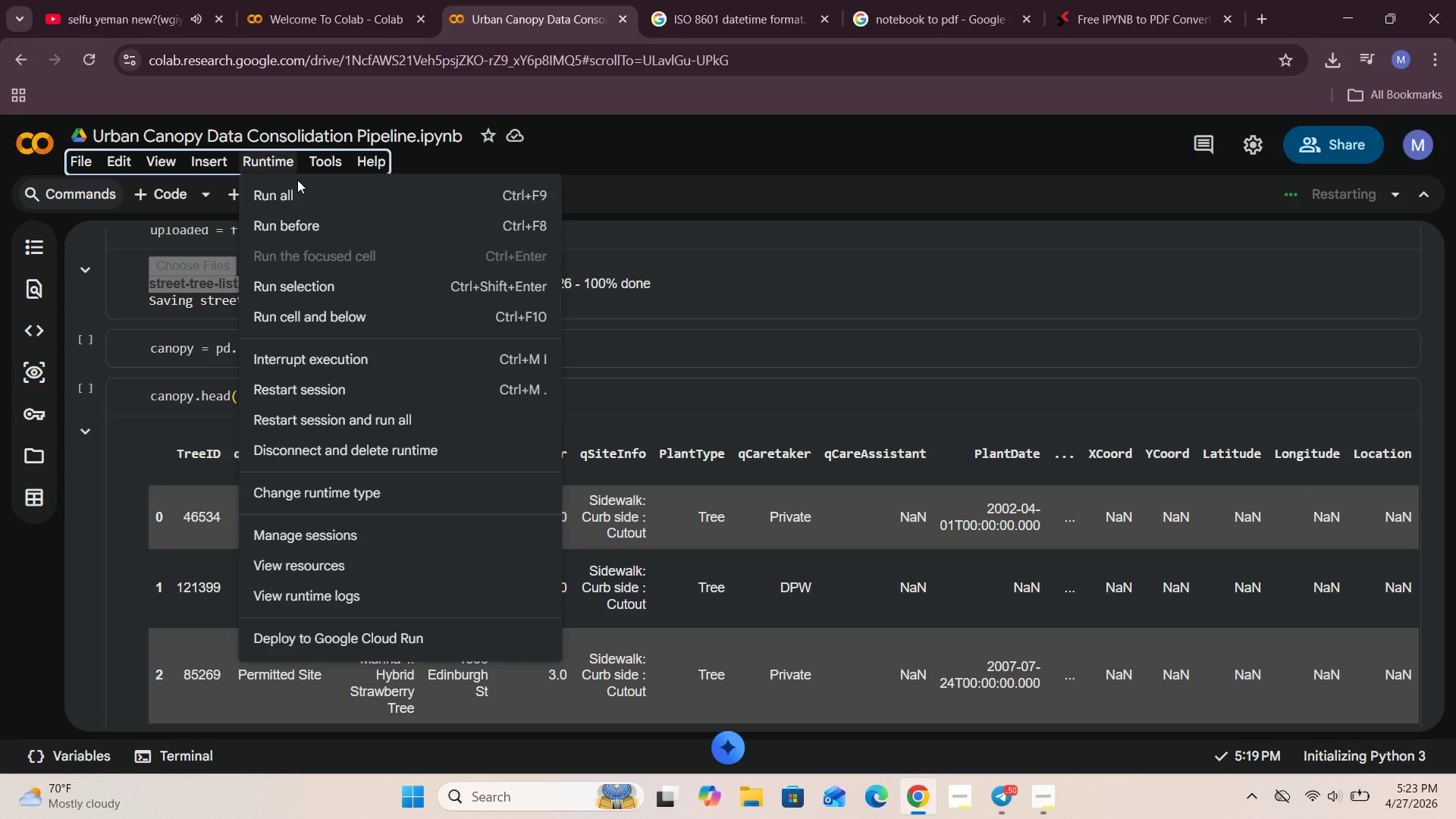 
left_click([297, 193])
 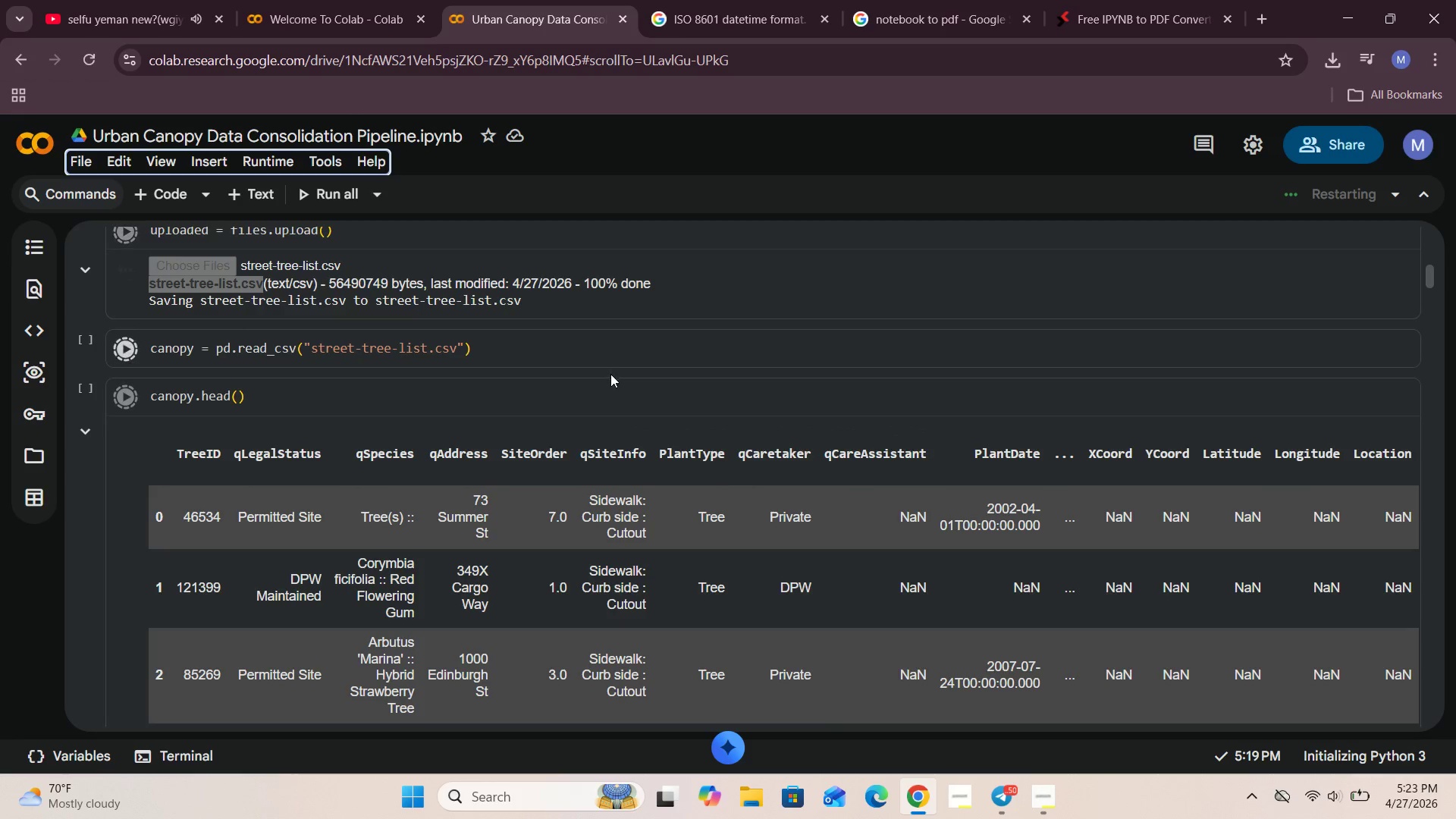 
scroll: coordinate [612, 382], scroll_direction: up, amount: 16.0
 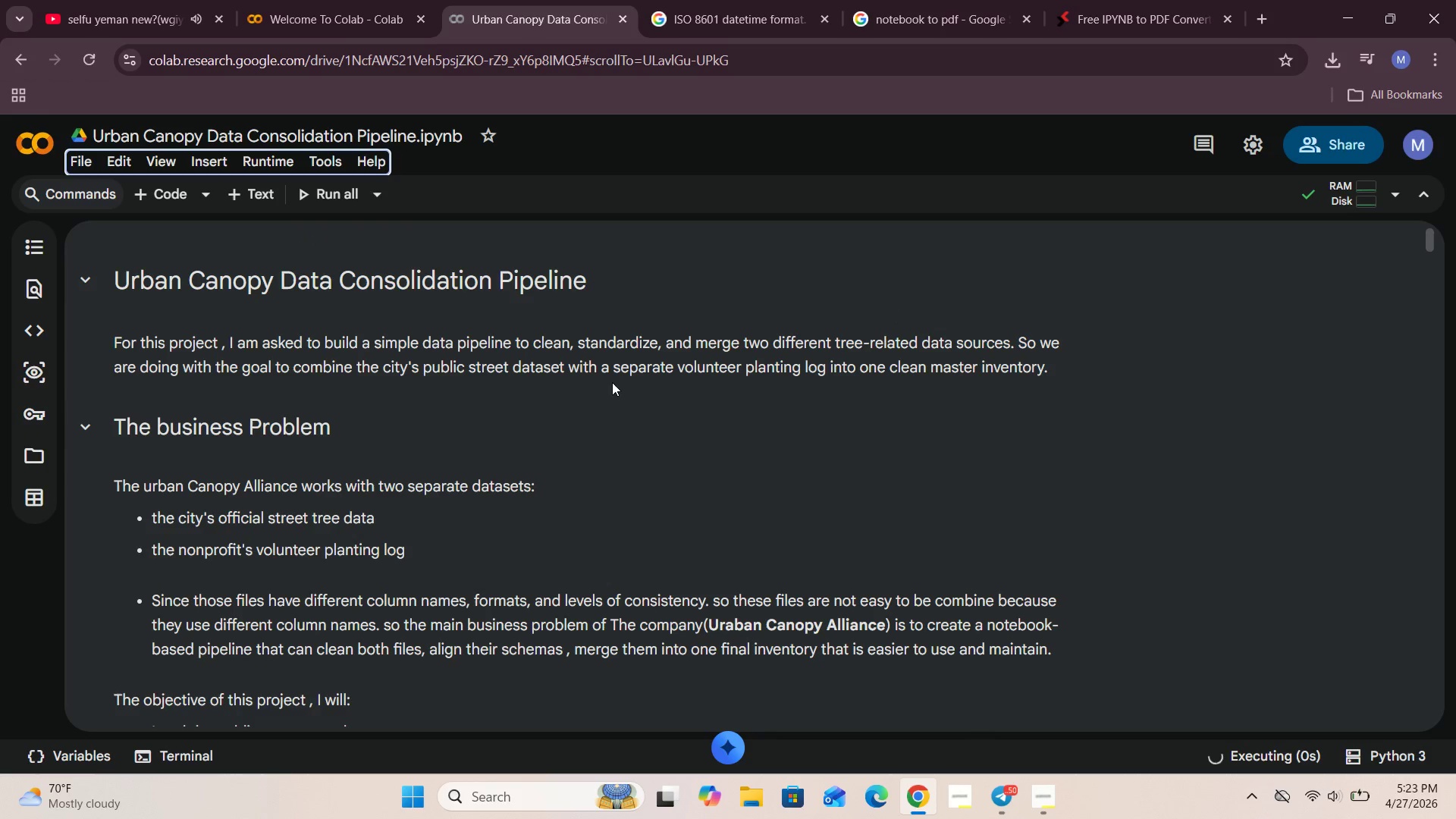 
scroll: coordinate [612, 382], scroll_direction: down, amount: 7.0
 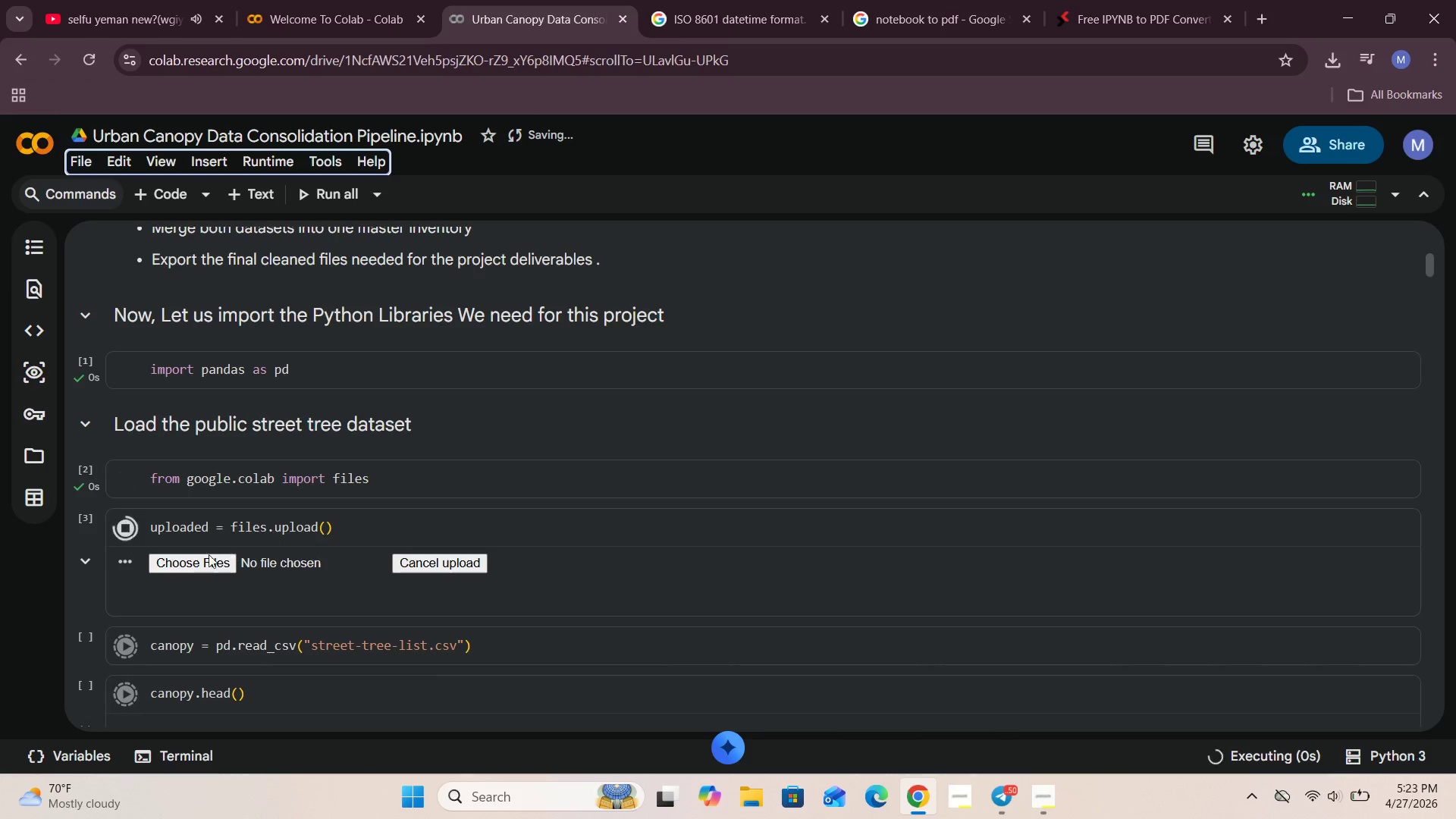 
left_click([190, 563])
 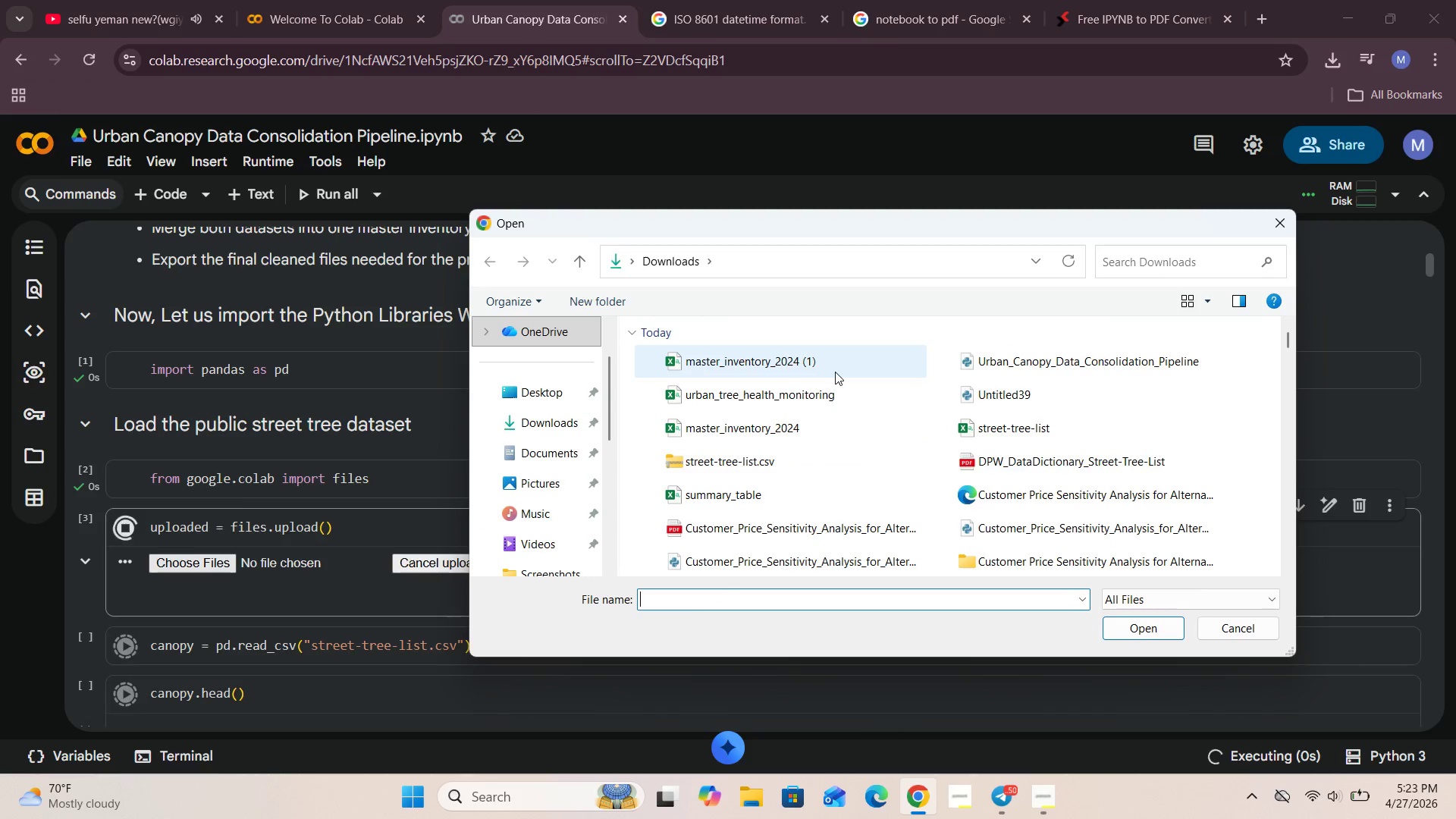 
wait(6.52)
 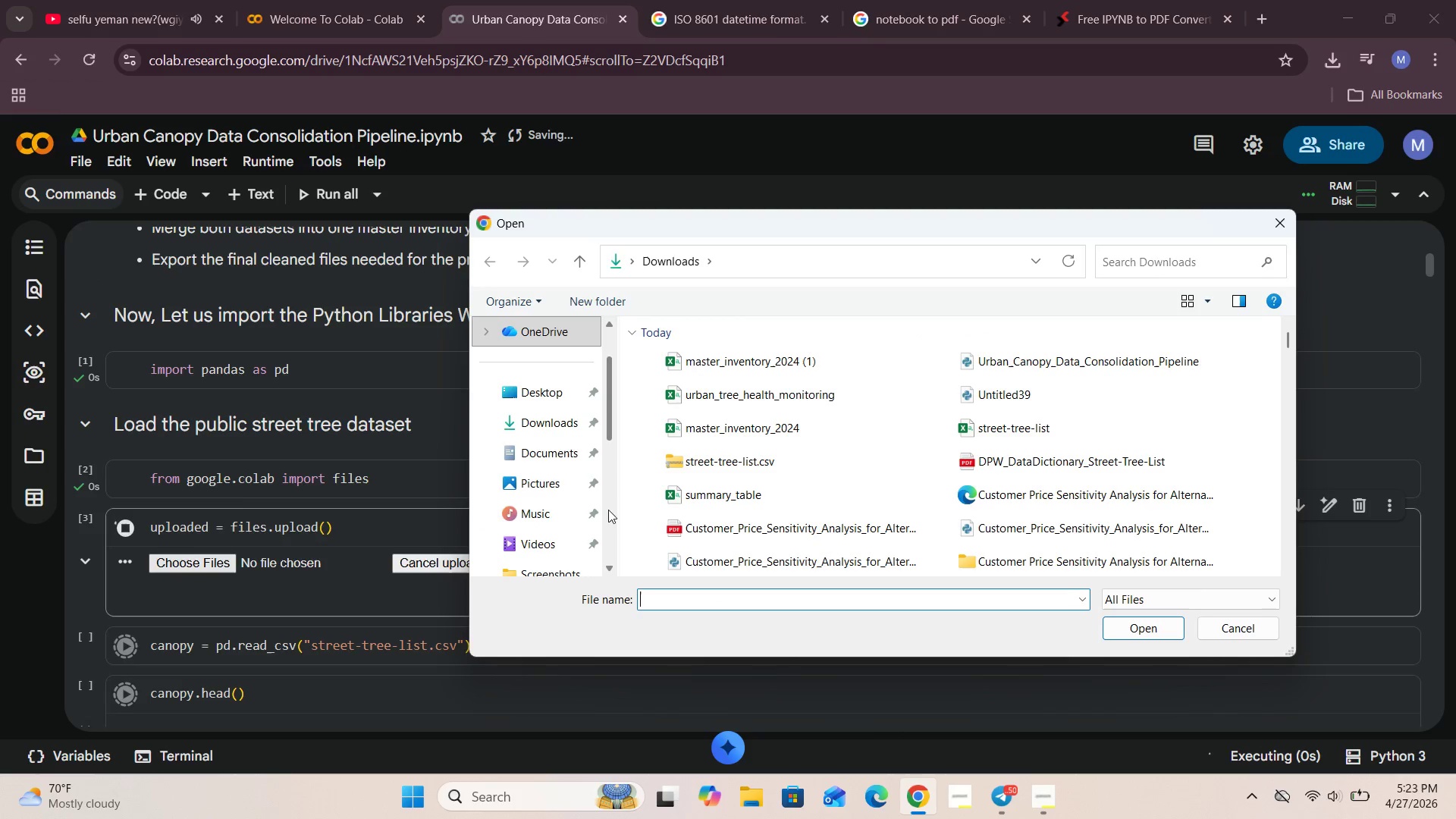 
left_click([995, 432])
 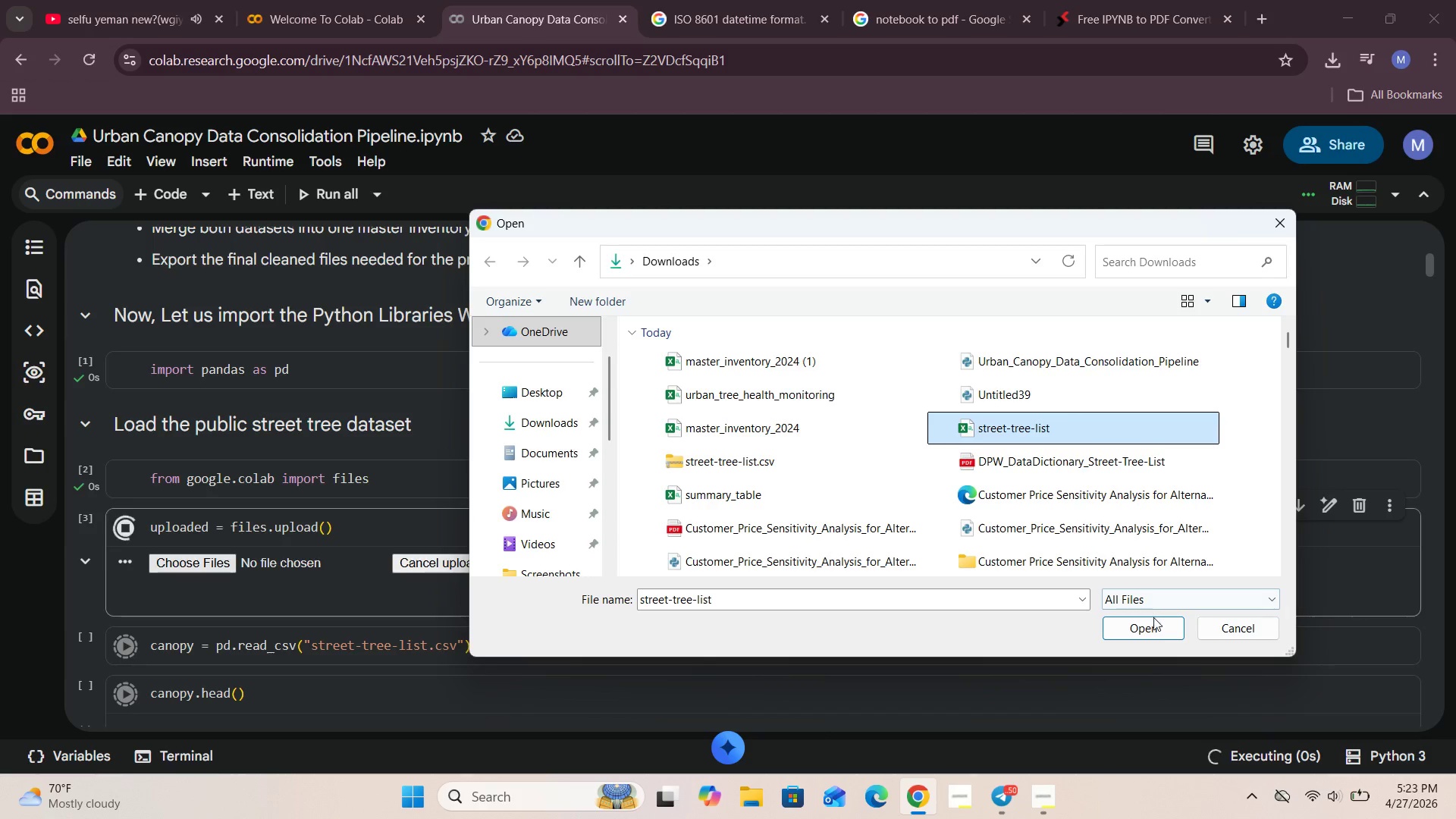 
left_click([1150, 626])